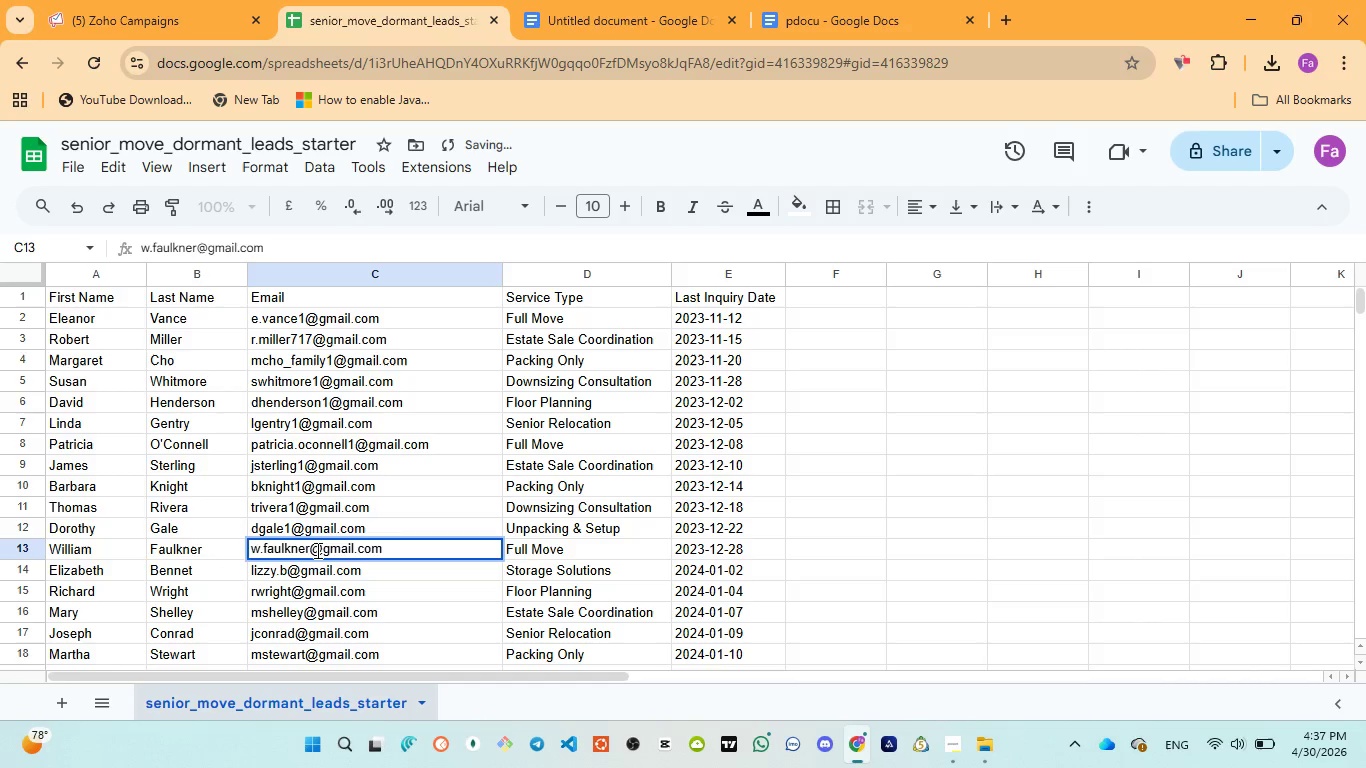 
key(1)
 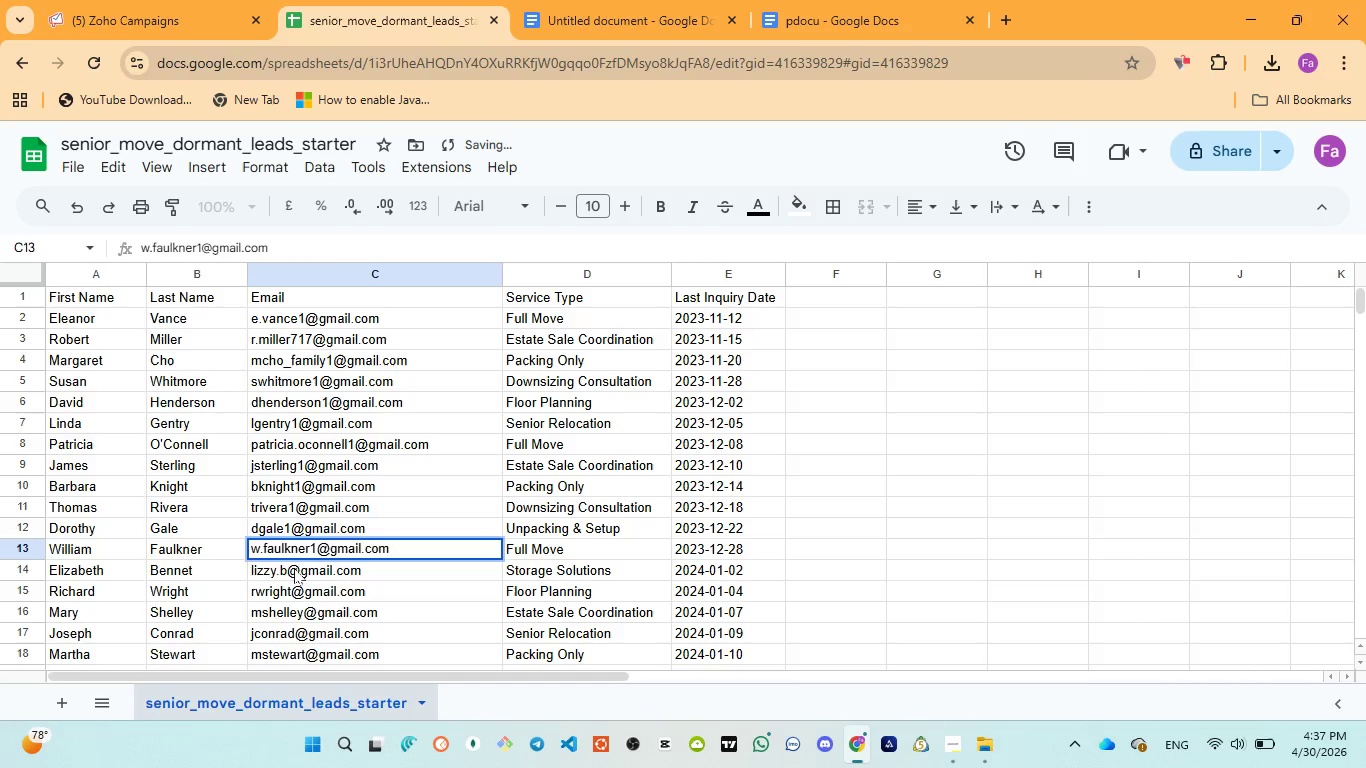 
double_click([294, 568])
 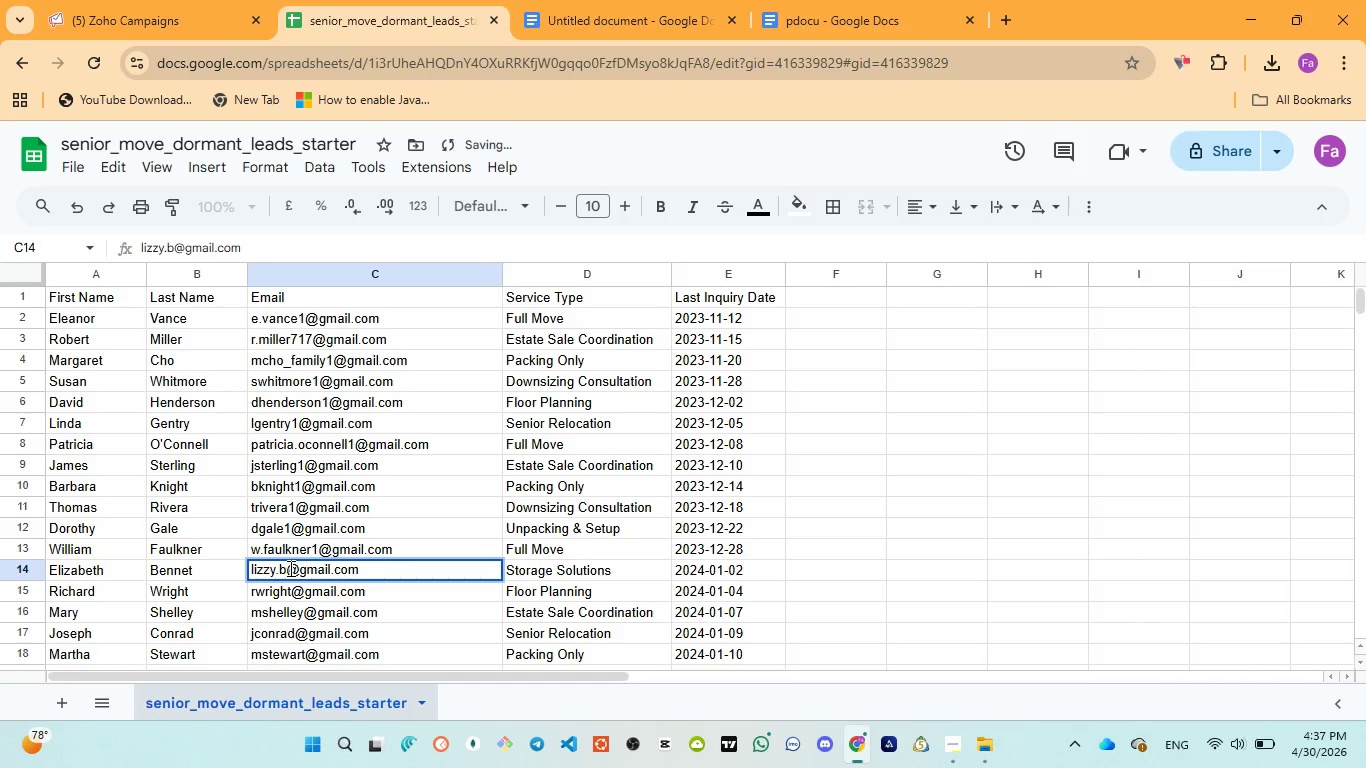 
left_click([289, 568])
 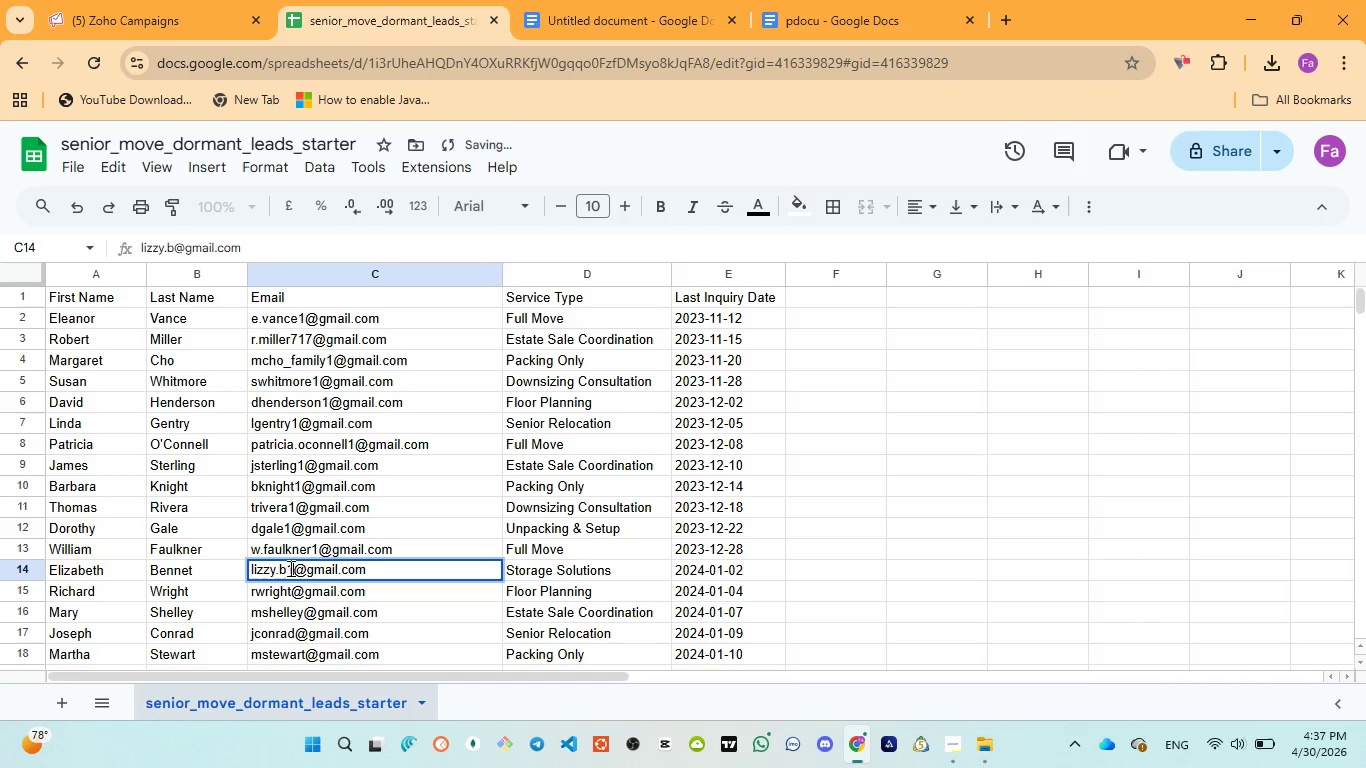 
key(1)
 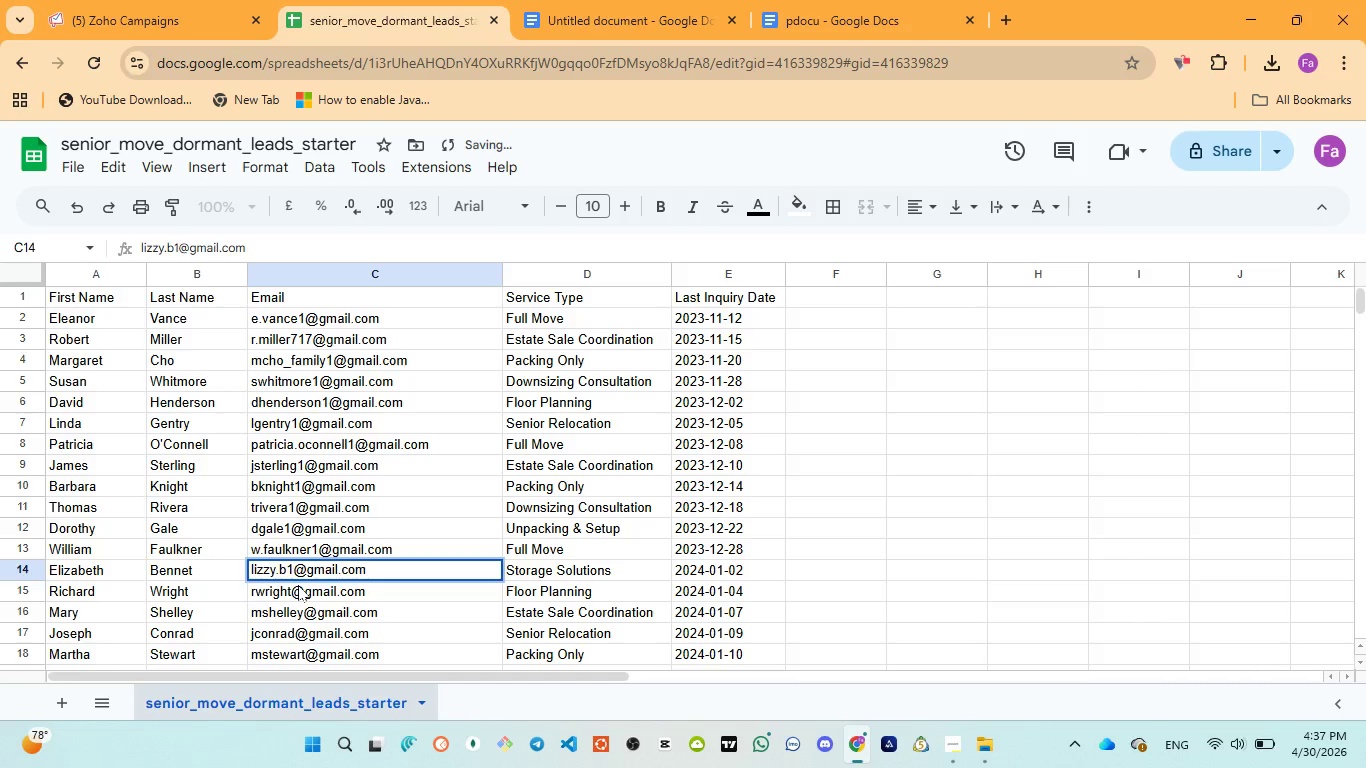 
double_click([298, 585])
 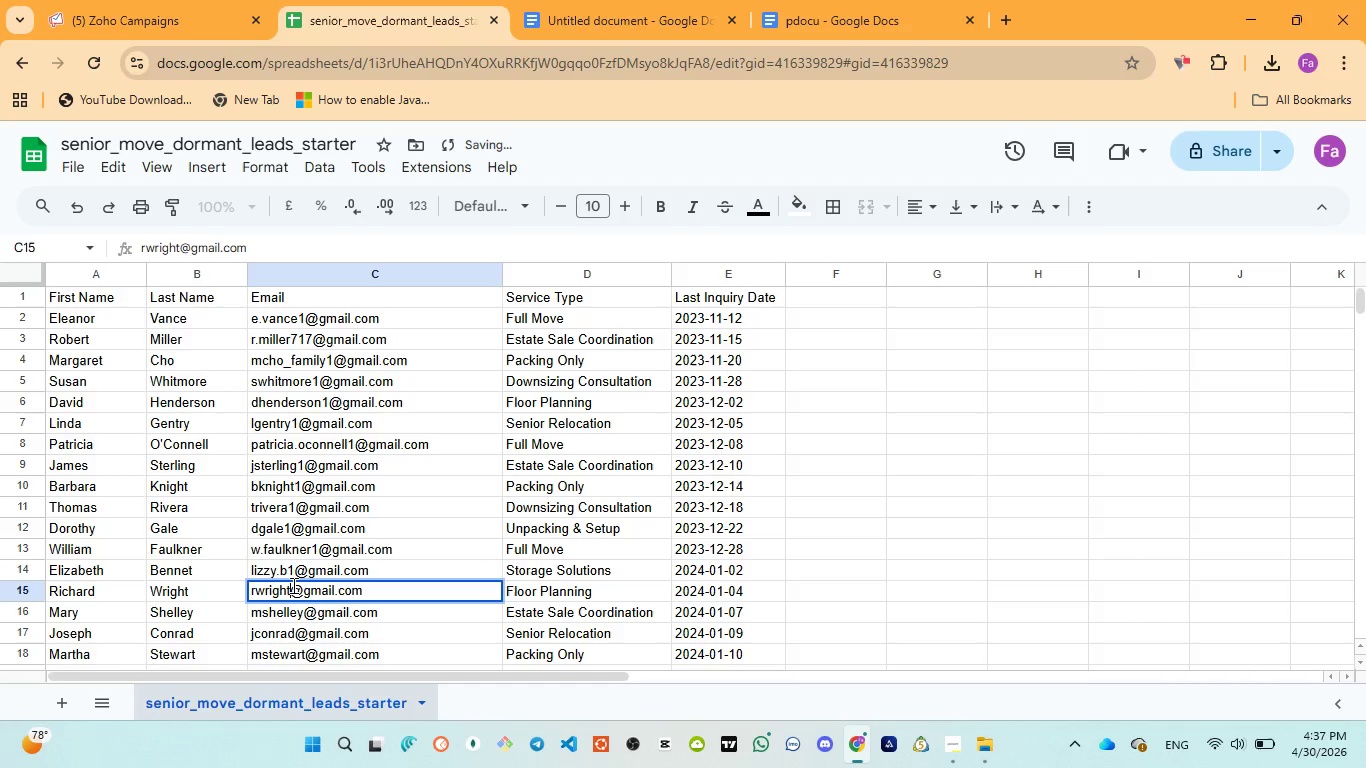 
left_click([292, 585])
 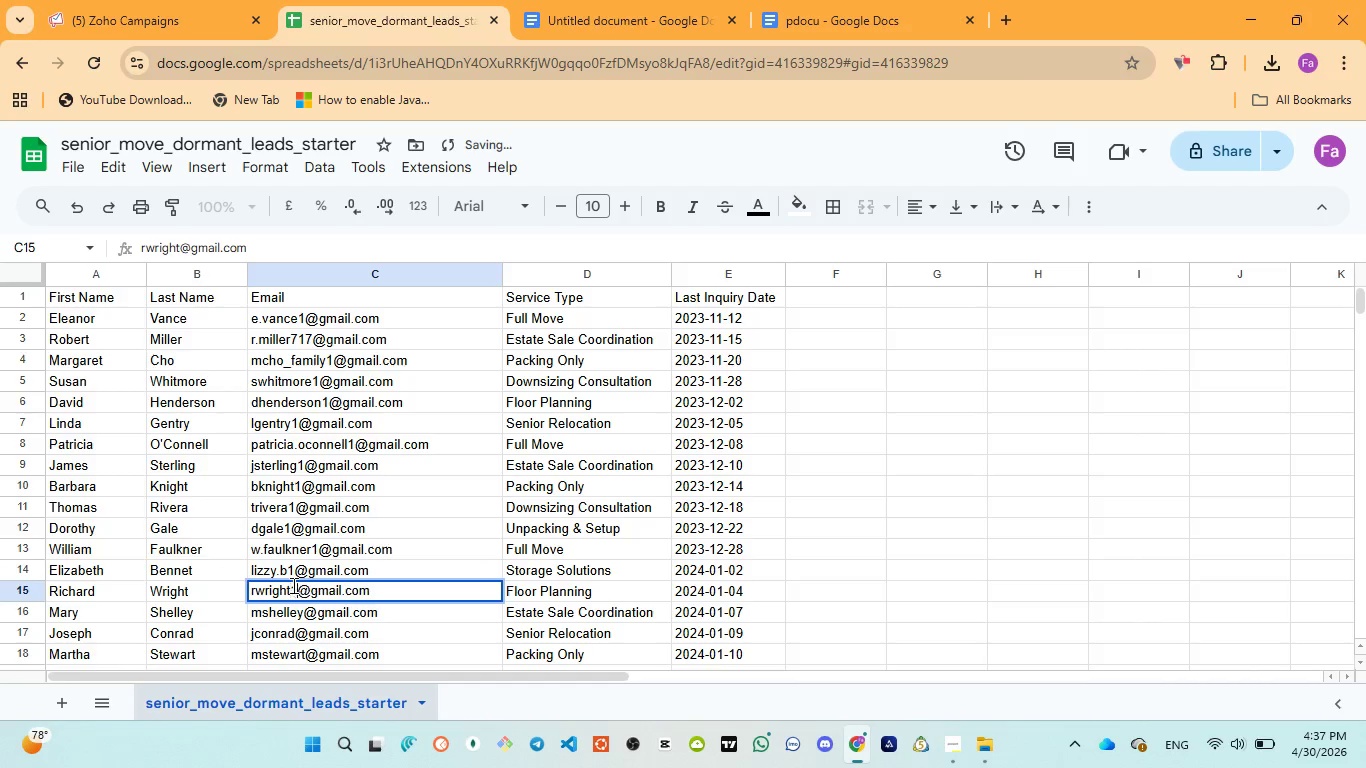 
key(1)
 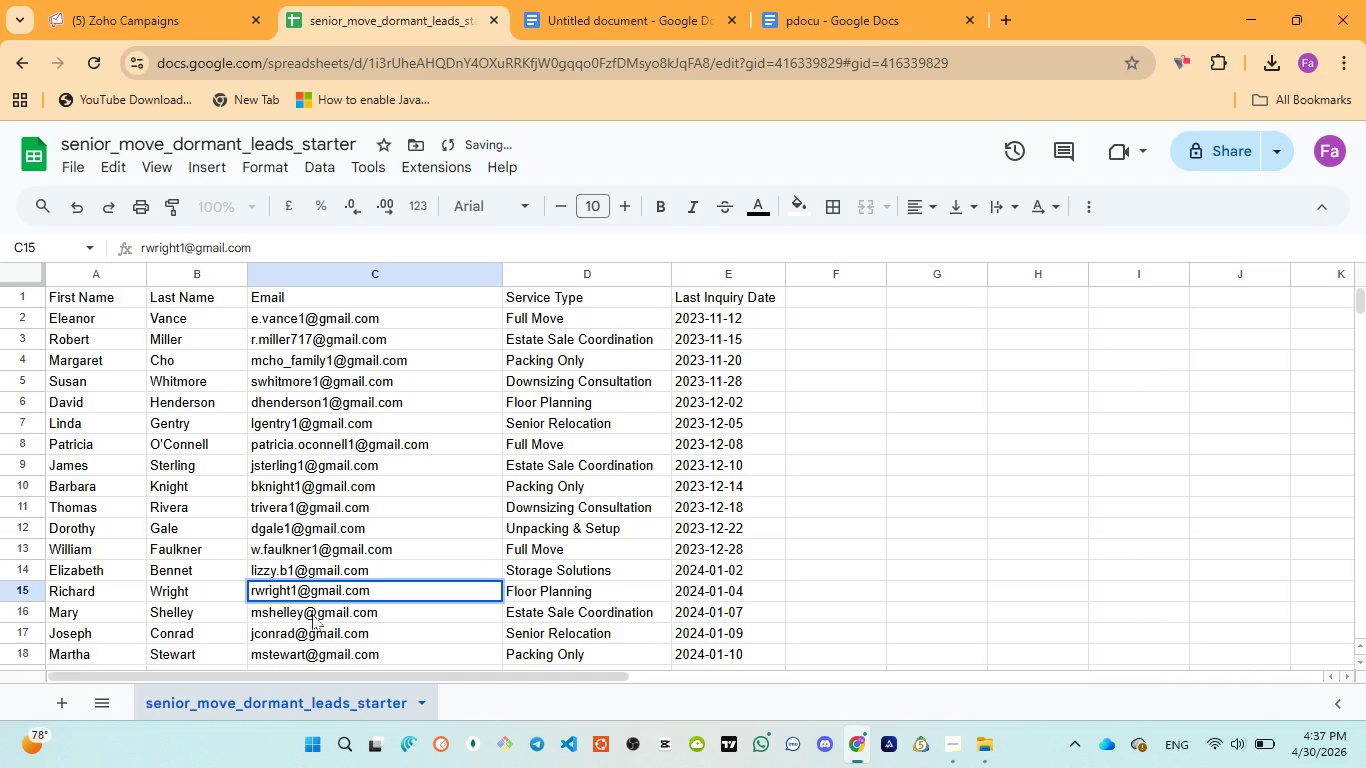 
left_click([312, 614])
 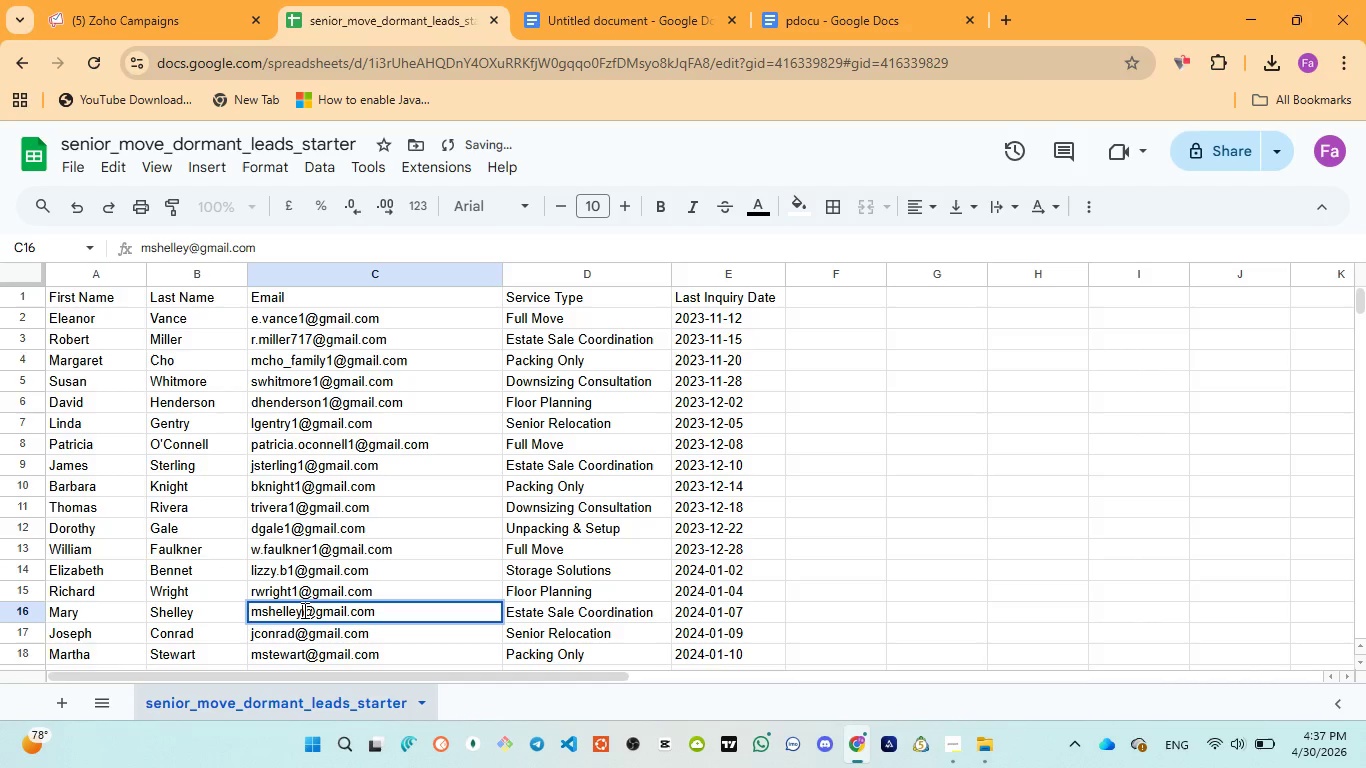 
key(1)
 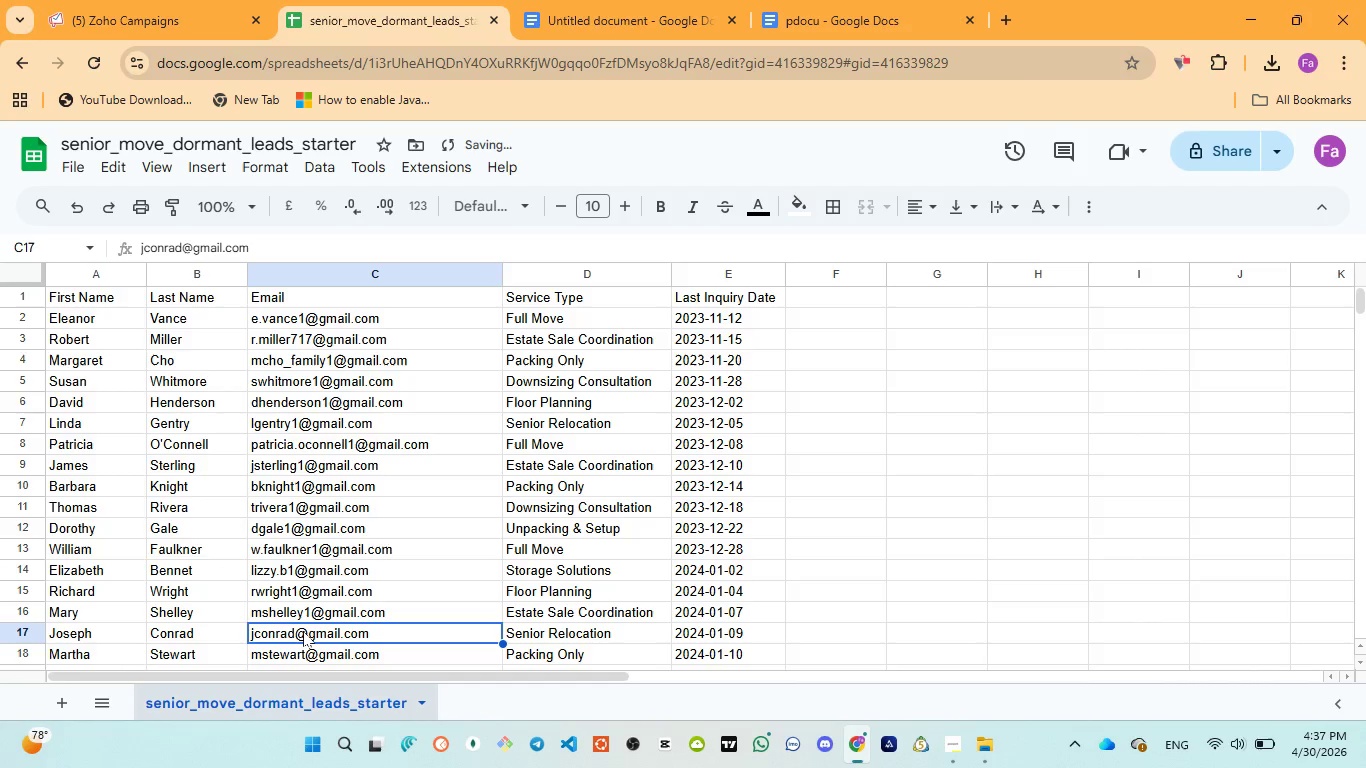 
double_click([303, 631])
 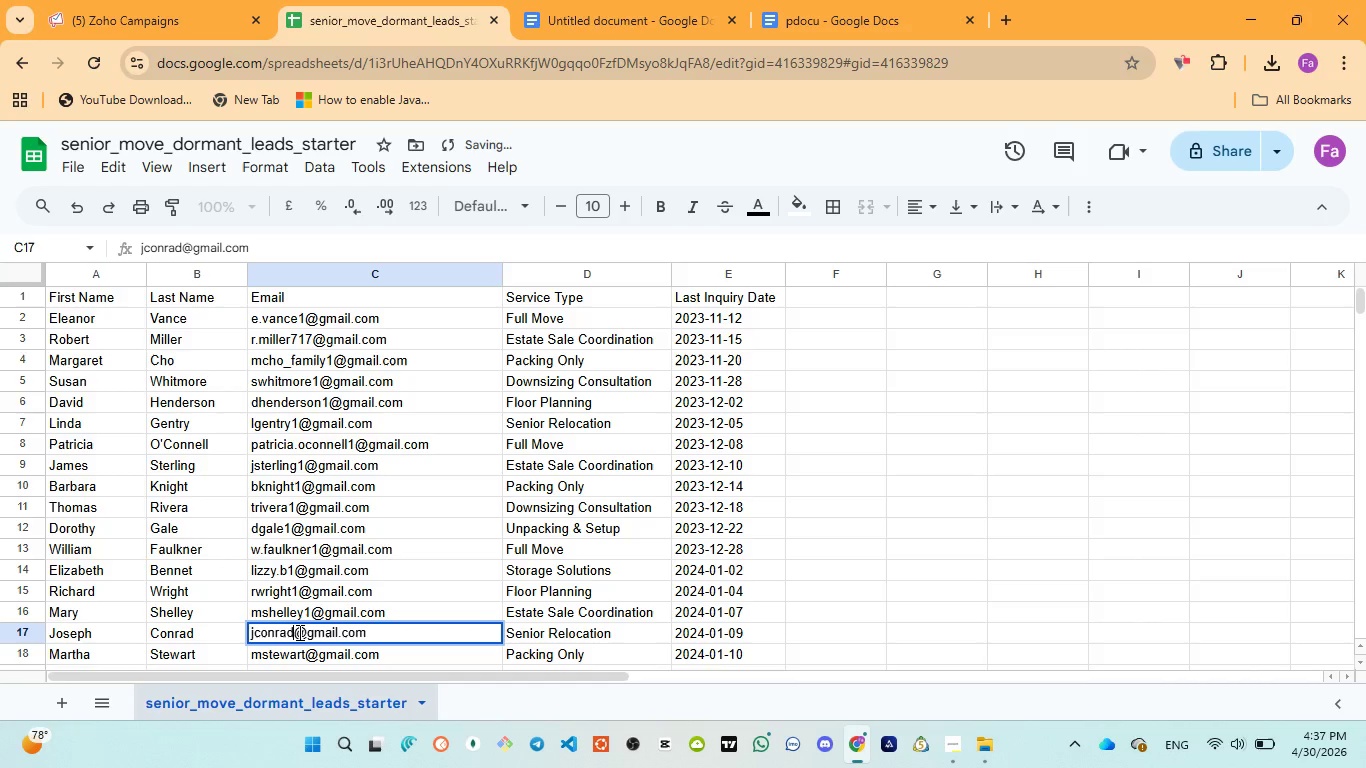 
triple_click([298, 632])
 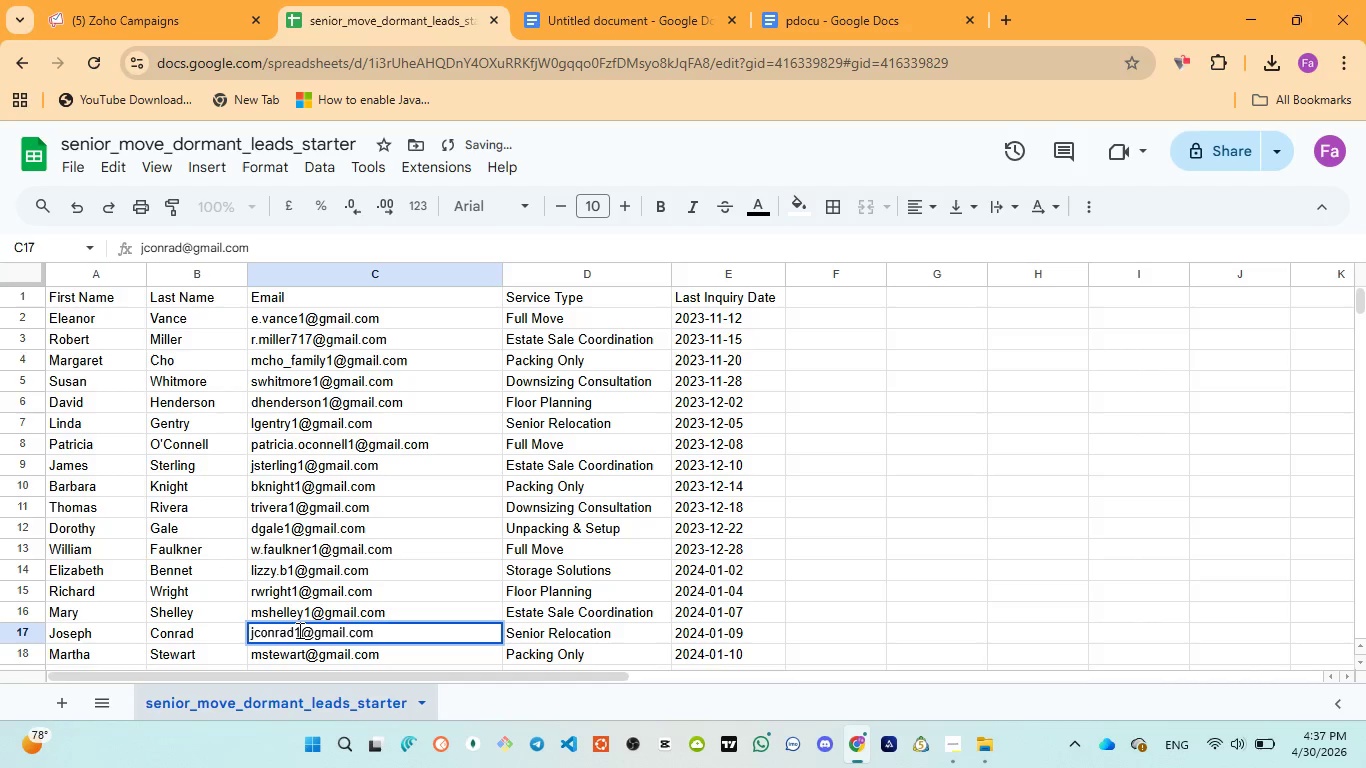 
key(1)
 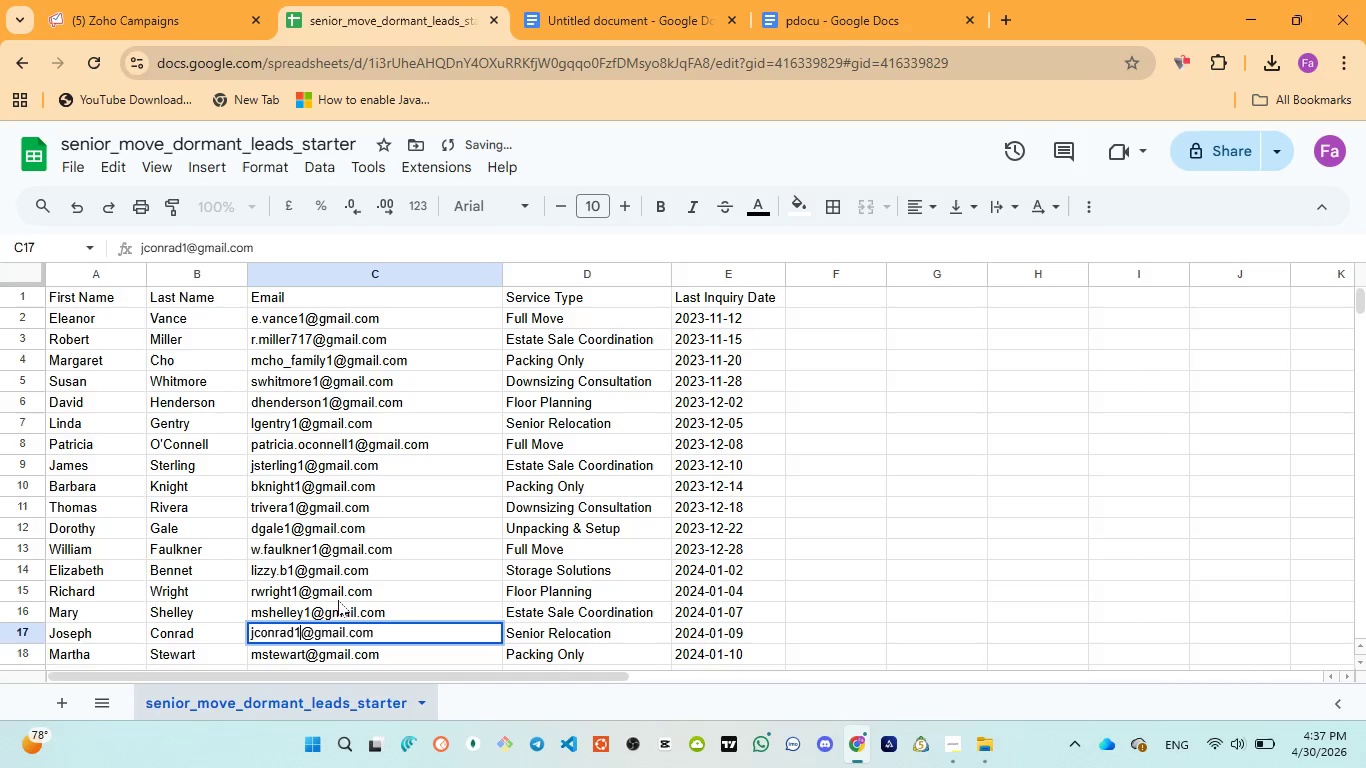 
left_click([341, 602])
 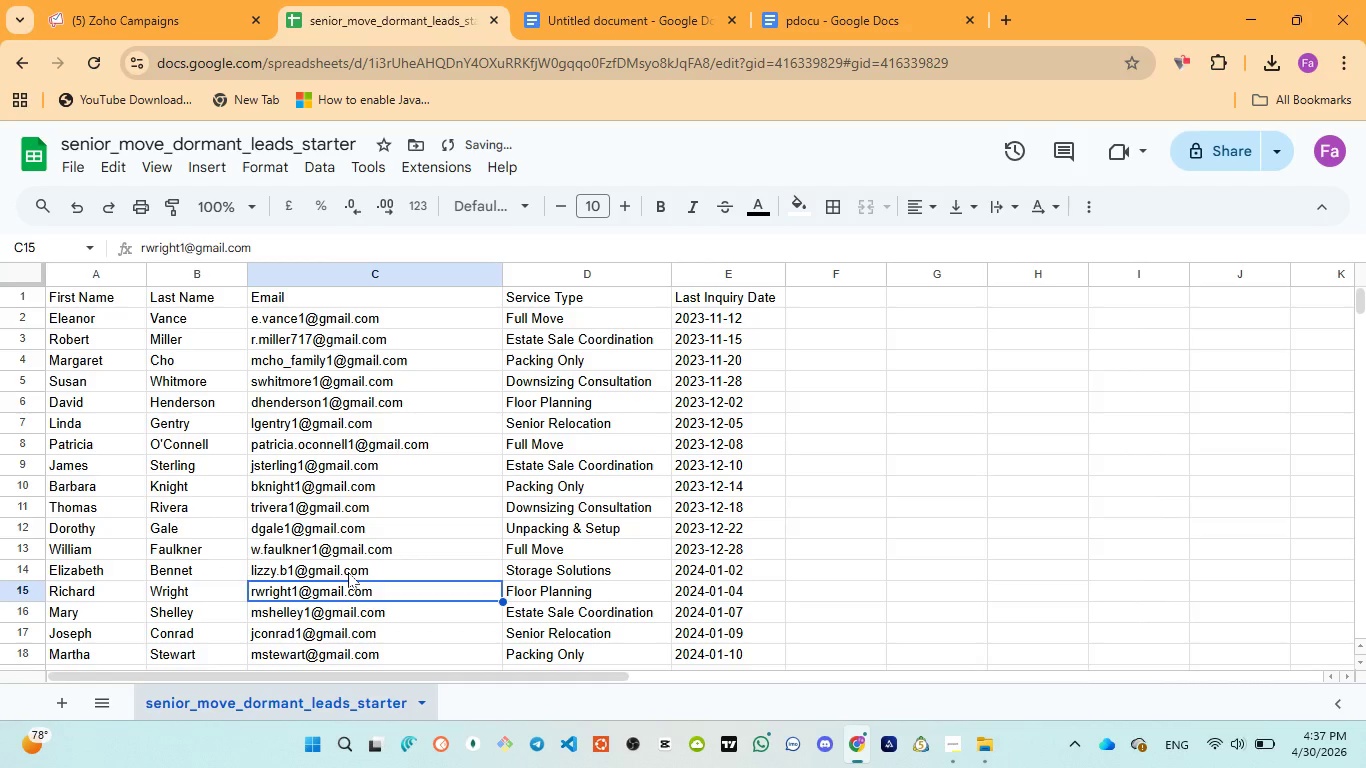 
scroll: coordinate [348, 572], scroll_direction: down, amount: 2.0
 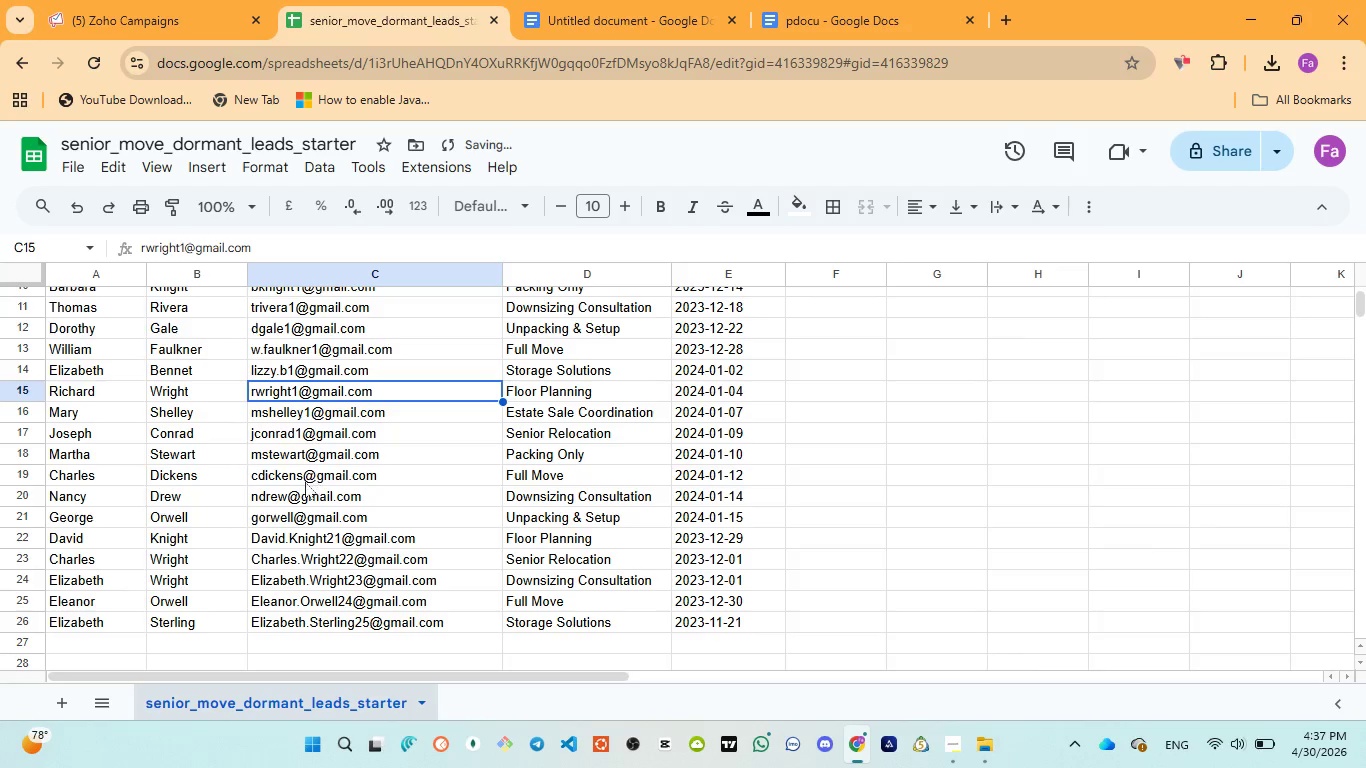 
double_click([306, 479])
 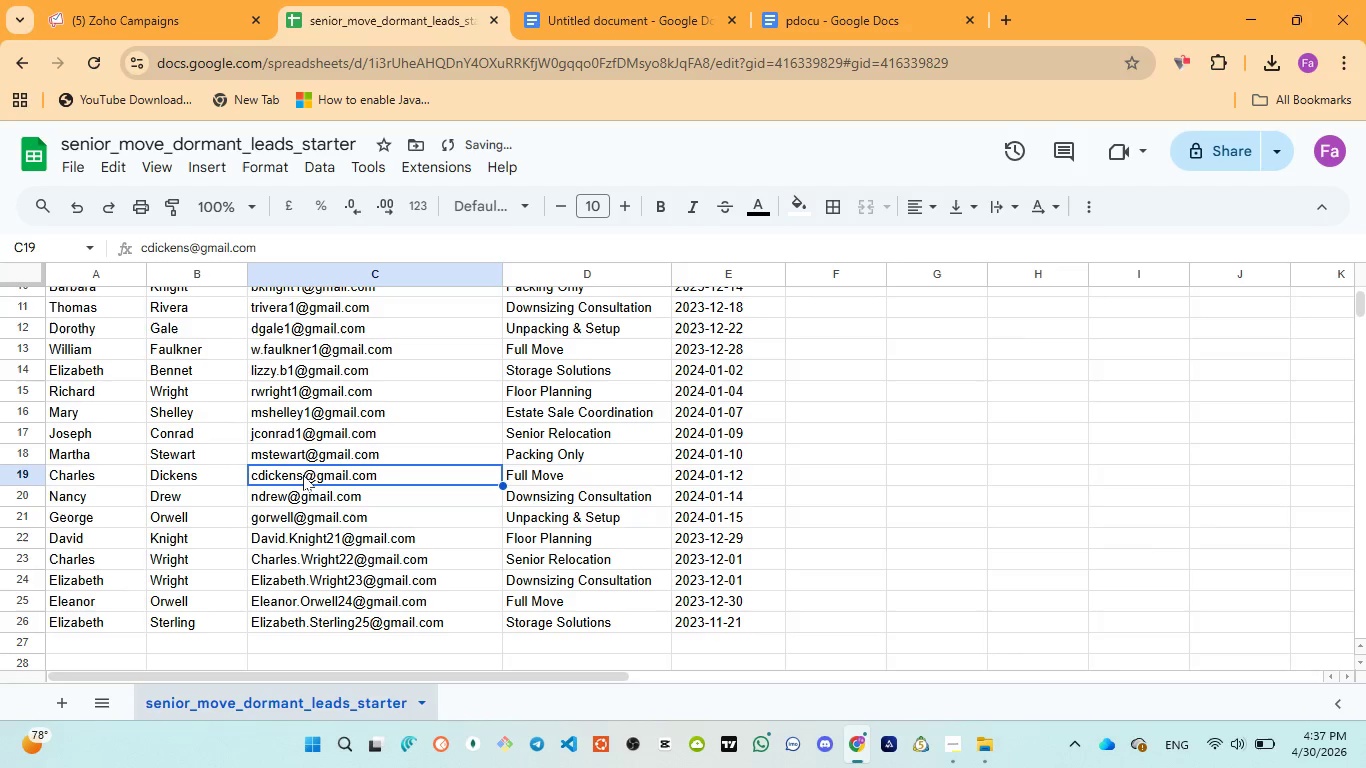 
left_click([303, 475])
 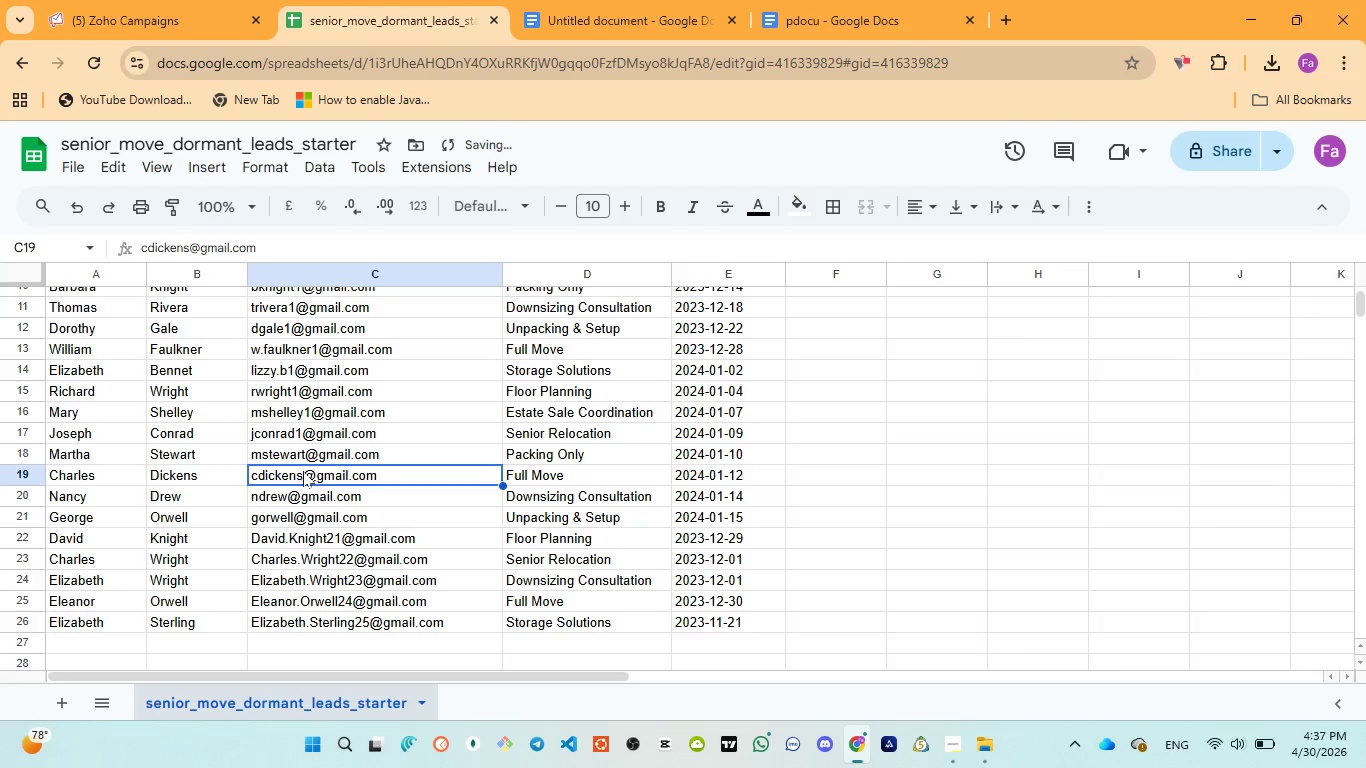 
double_click([304, 470])
 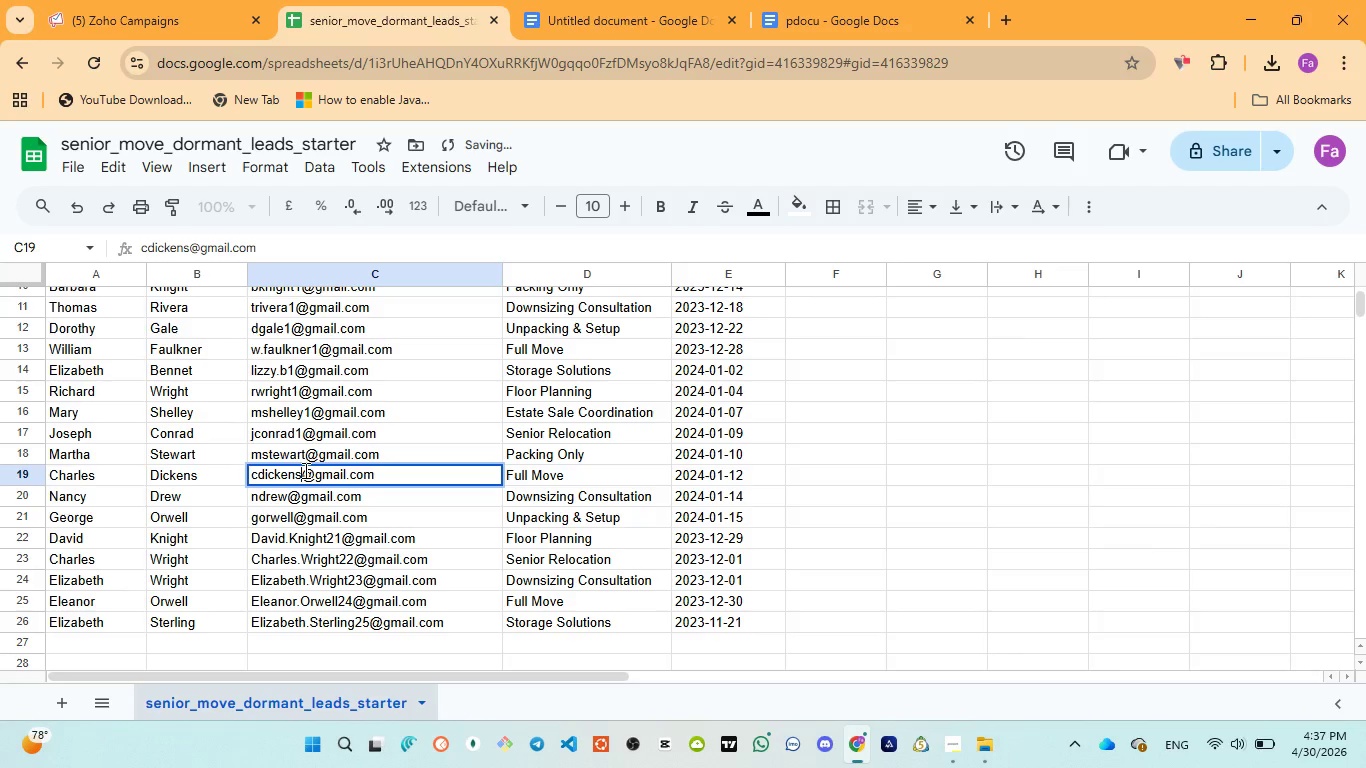 
left_click([304, 470])
 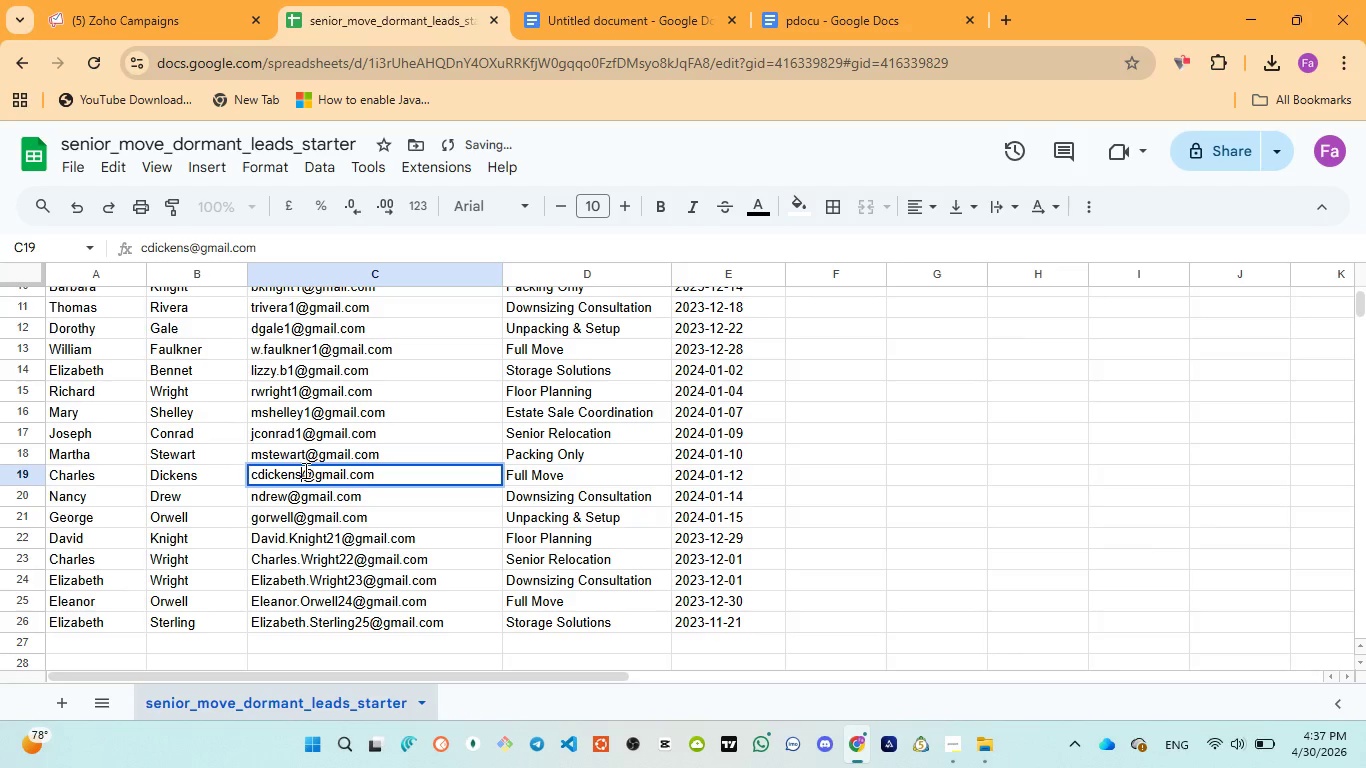 
key(1)
 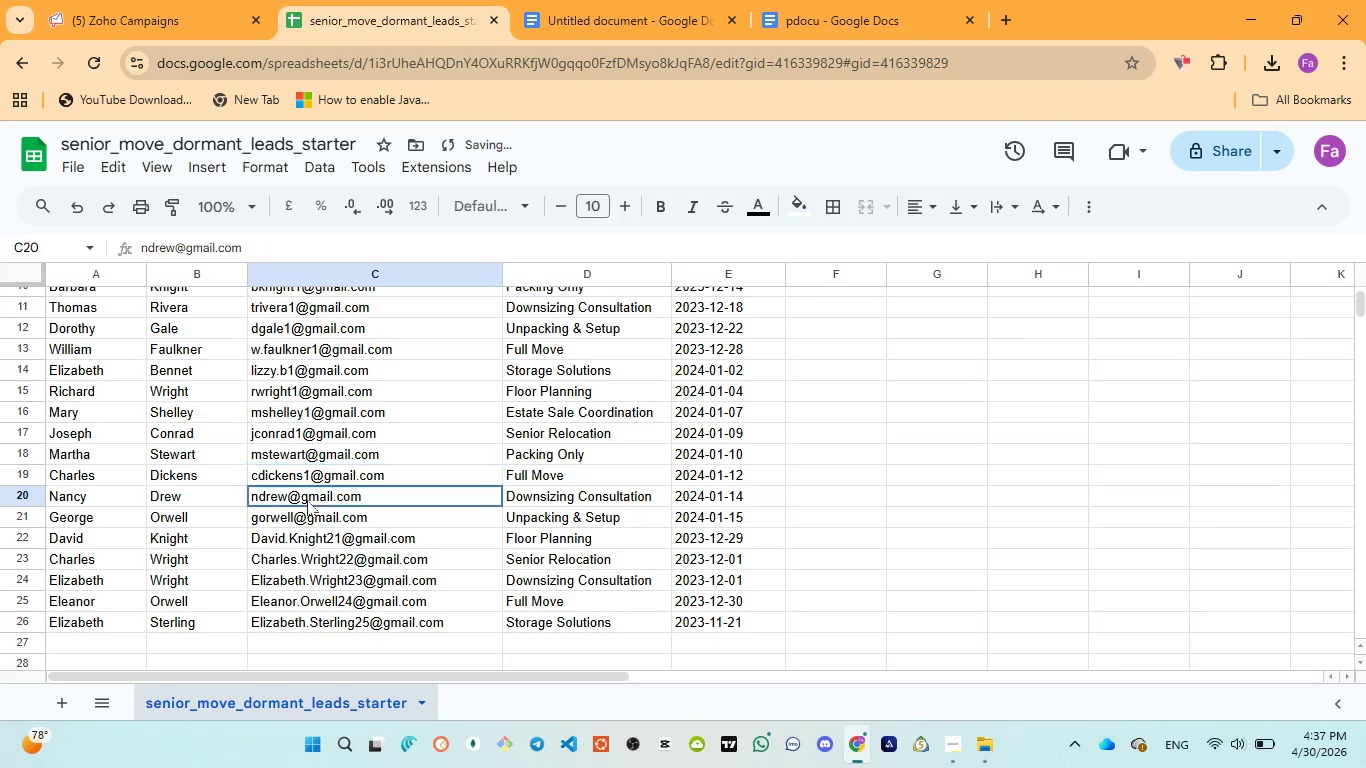 
double_click([307, 500])
 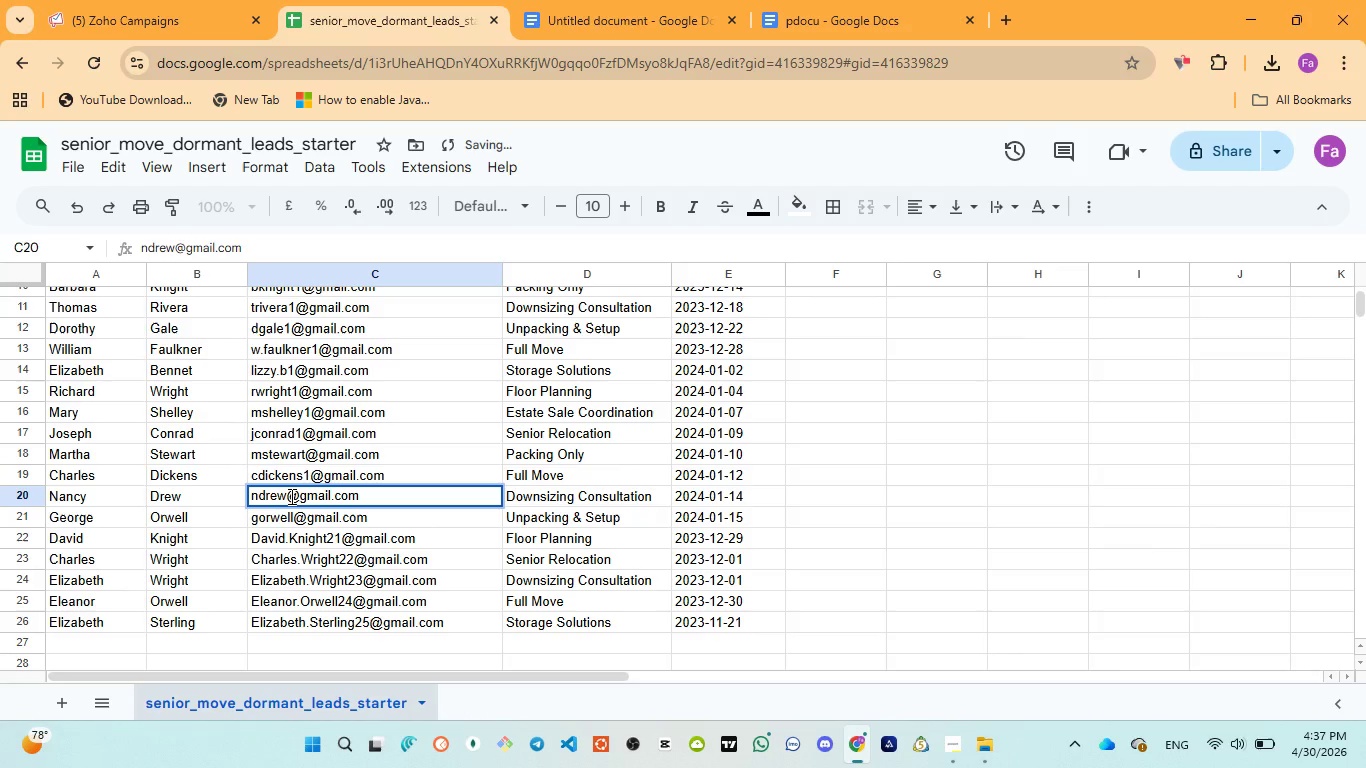 
left_click([290, 496])
 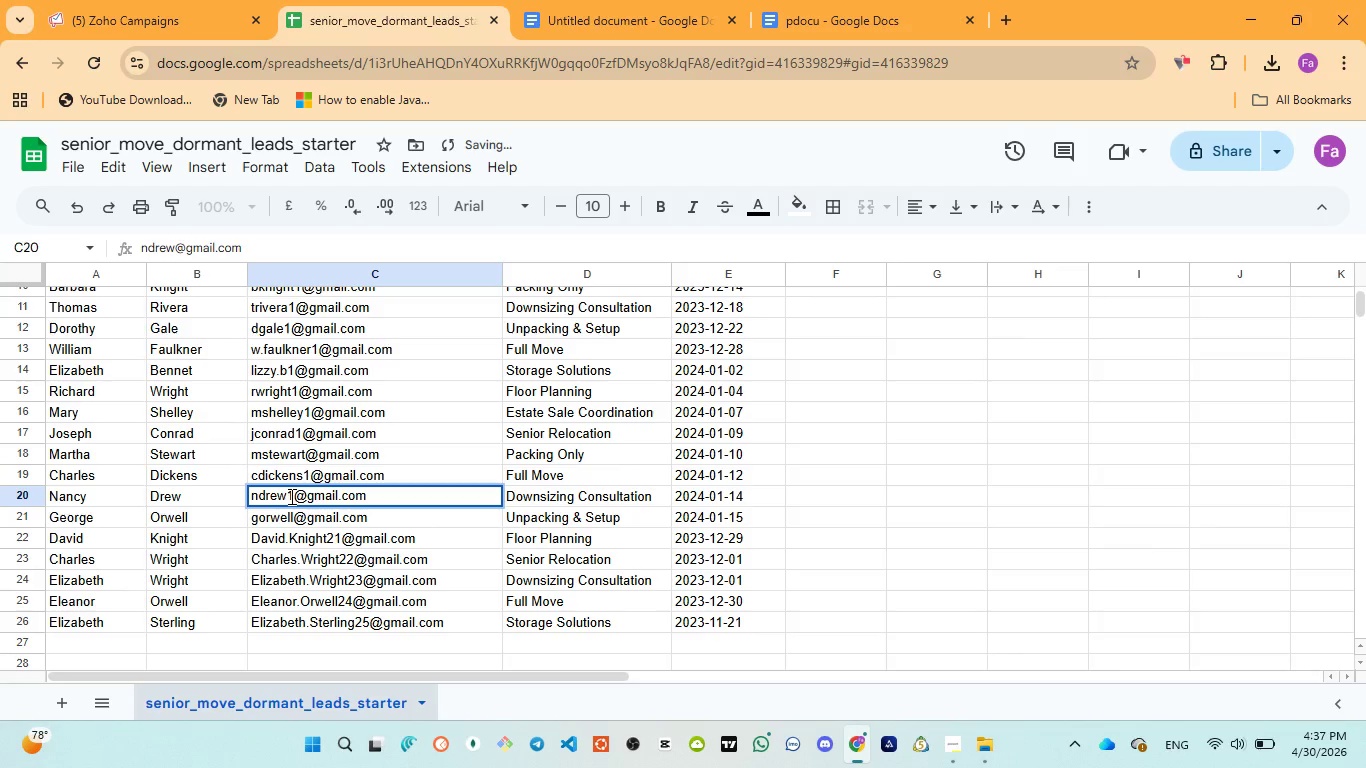 
key(1)
 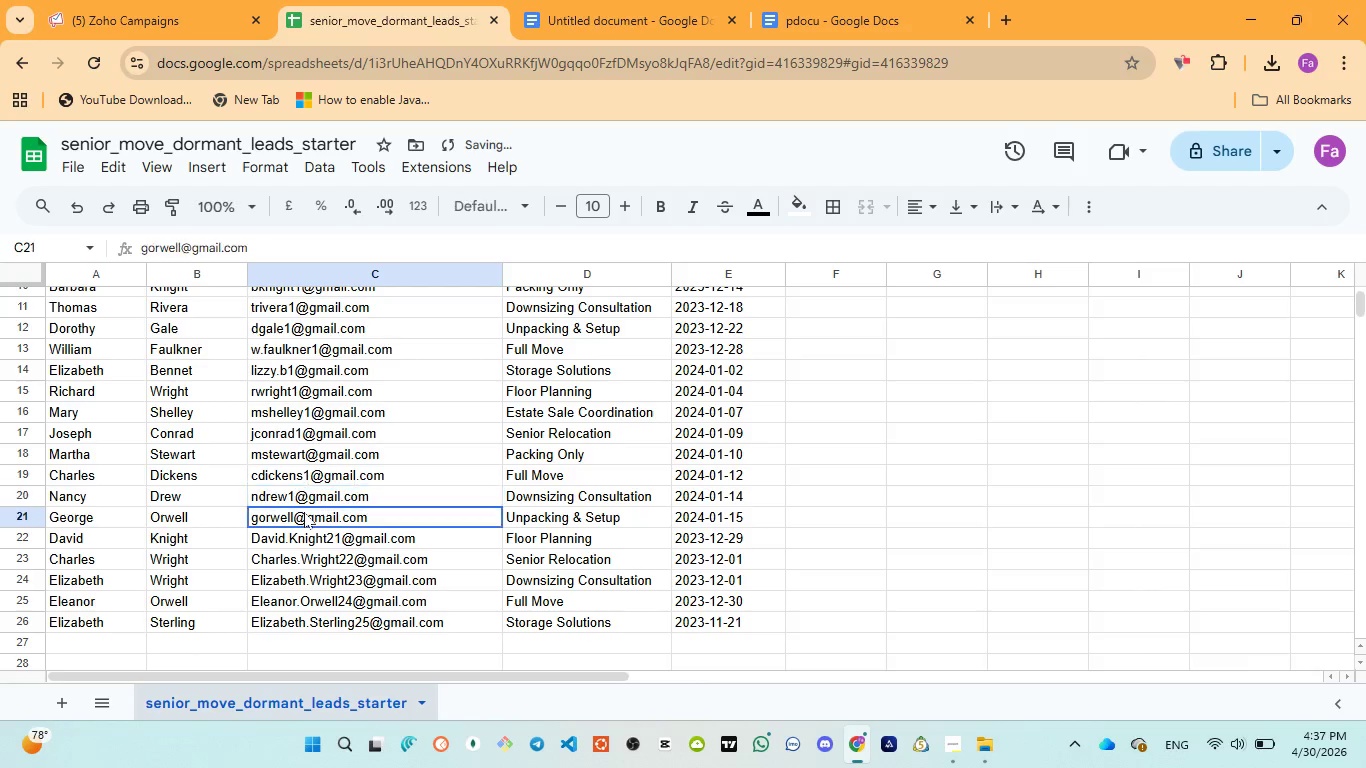 
double_click([304, 512])
 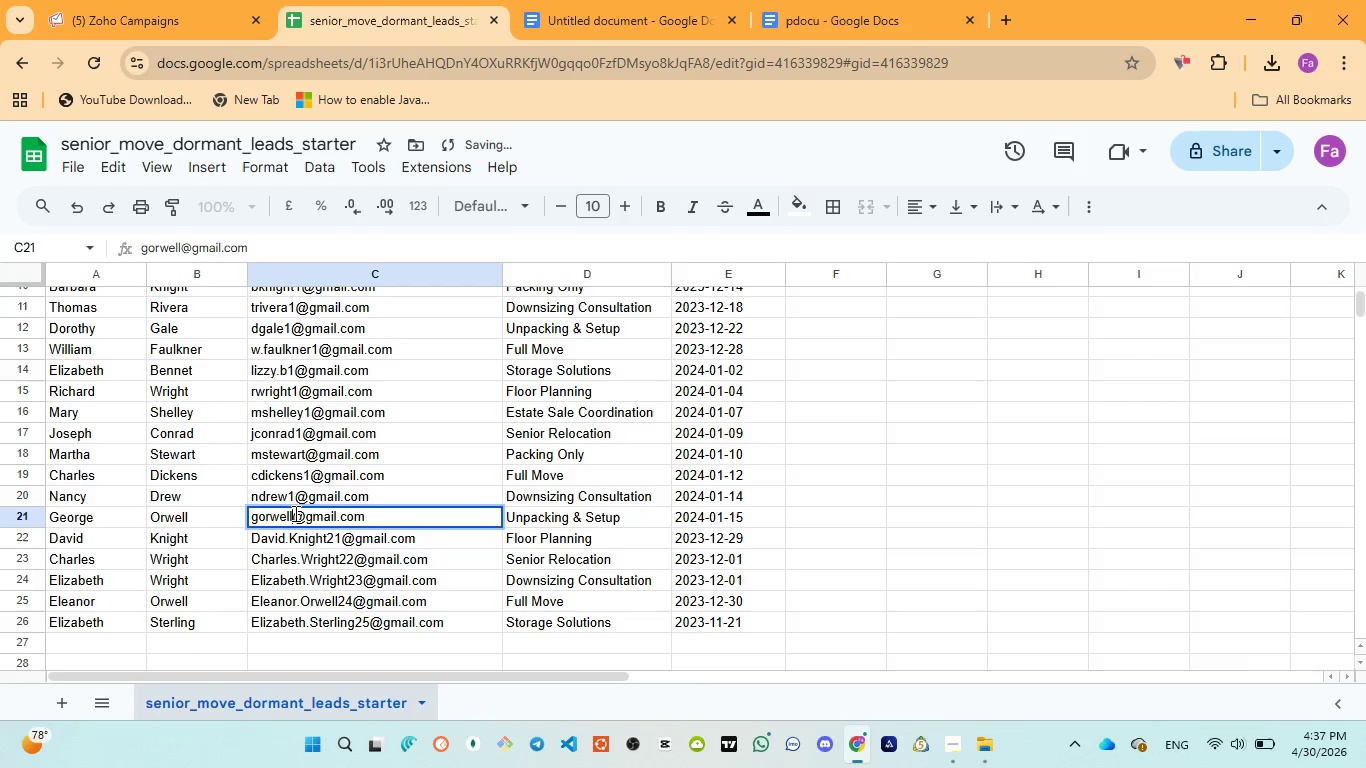 
left_click([294, 513])
 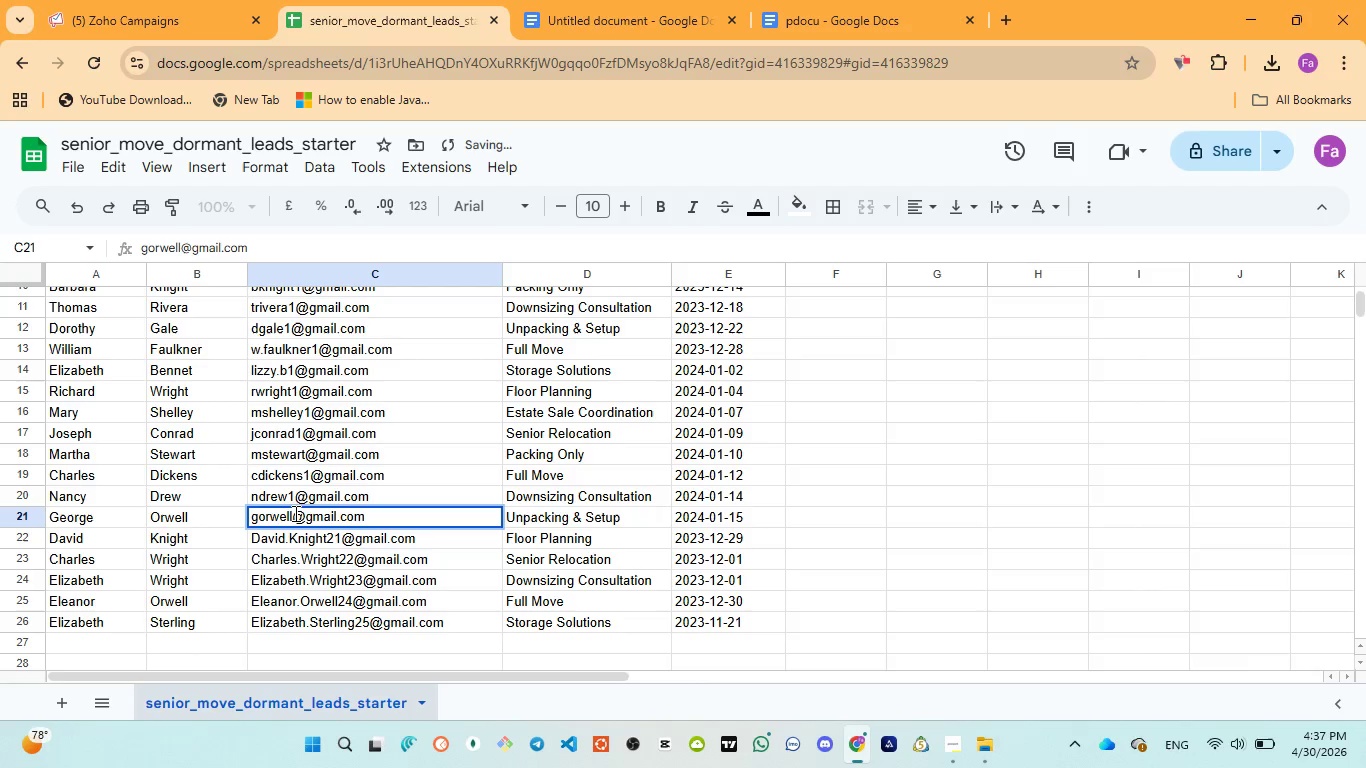 
key(1)
 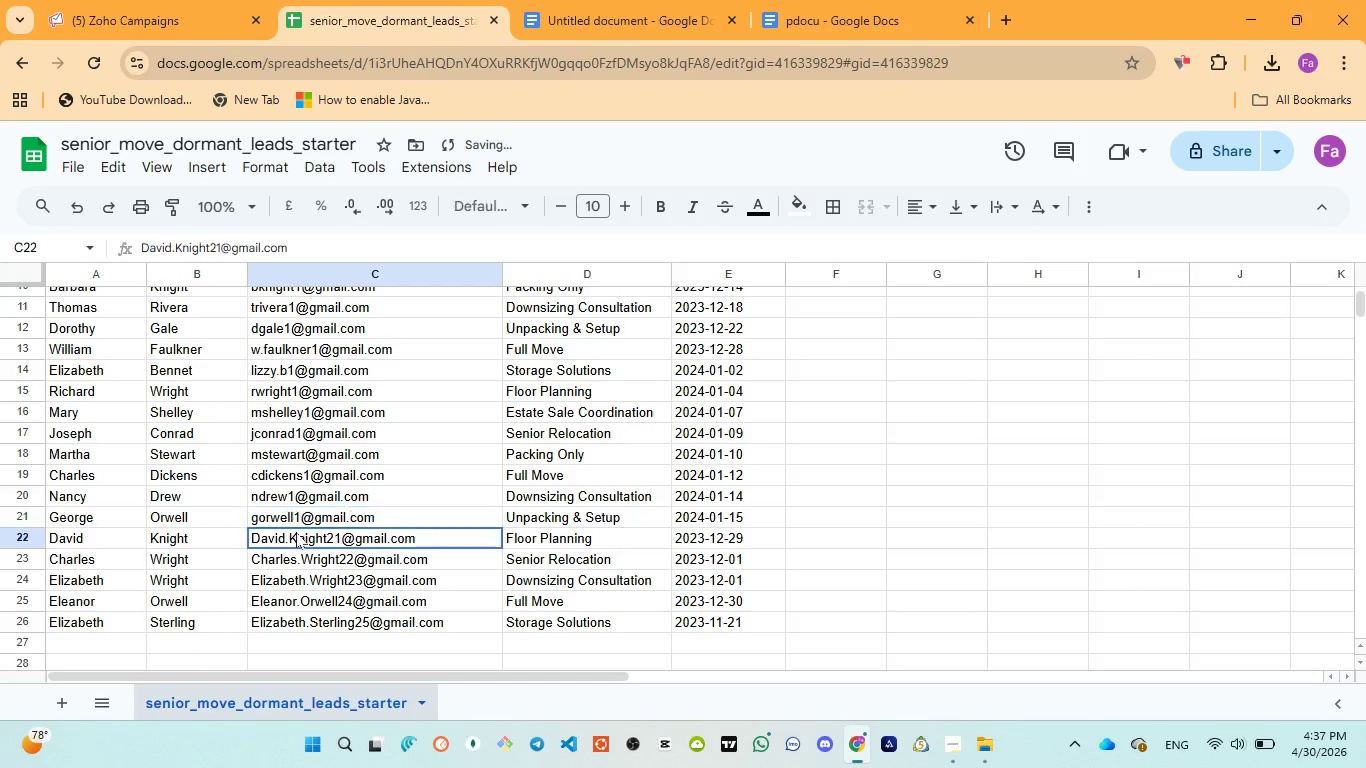 
double_click([296, 532])
 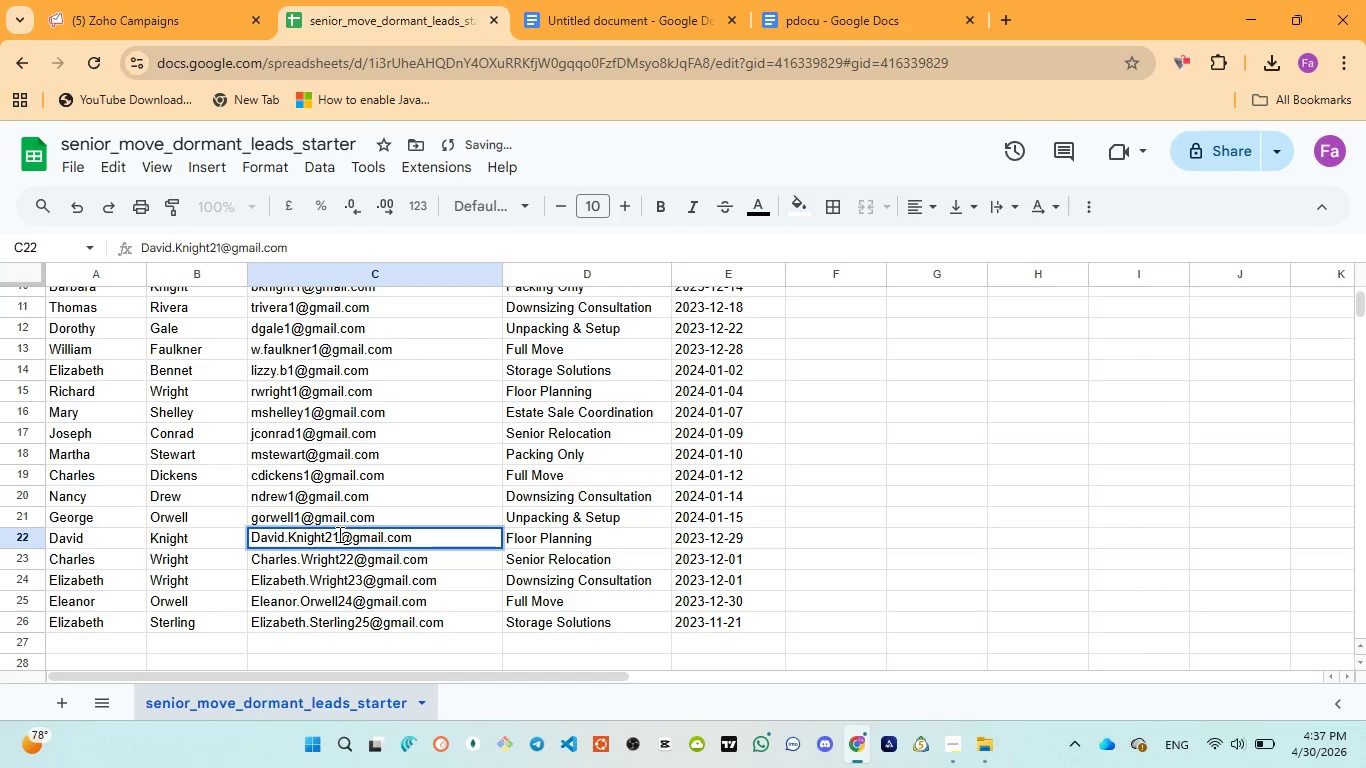 
left_click([339, 534])
 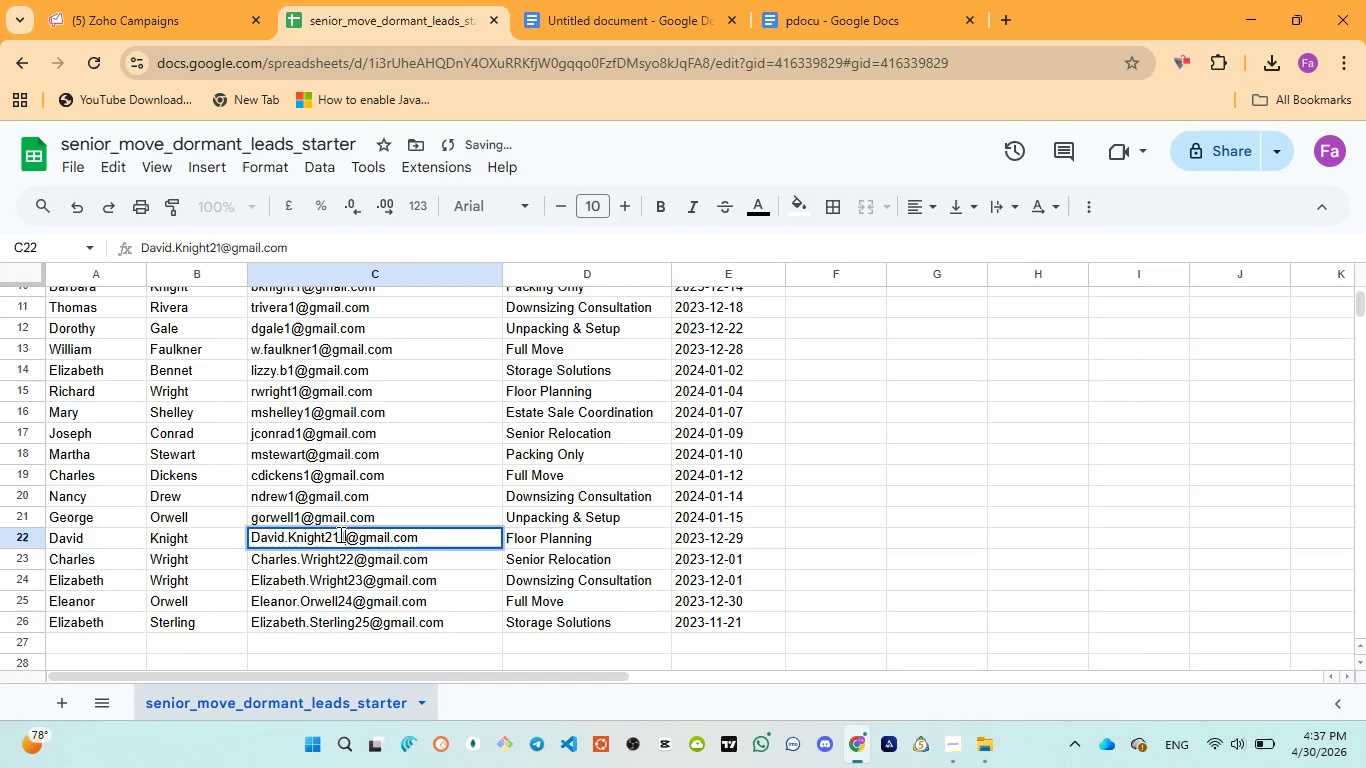 
key(1)
 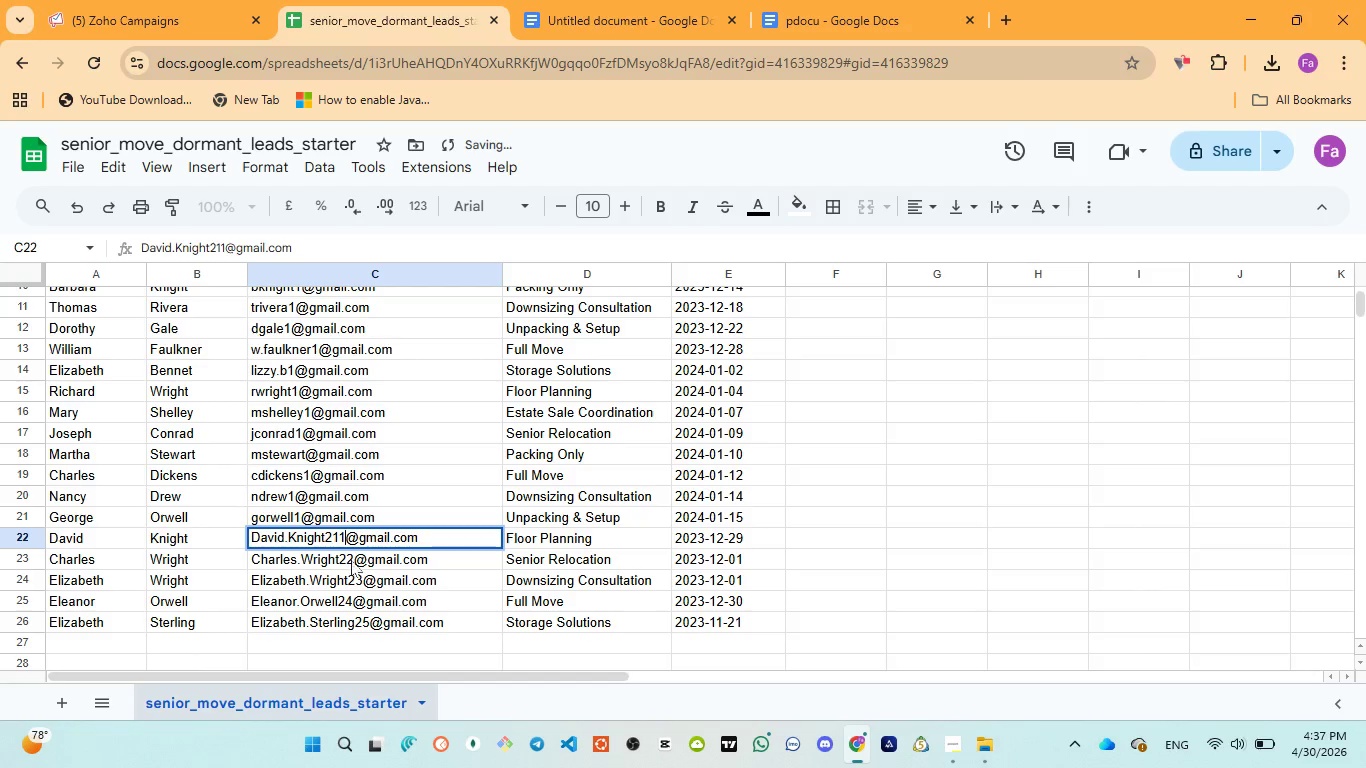 
double_click([352, 560])
 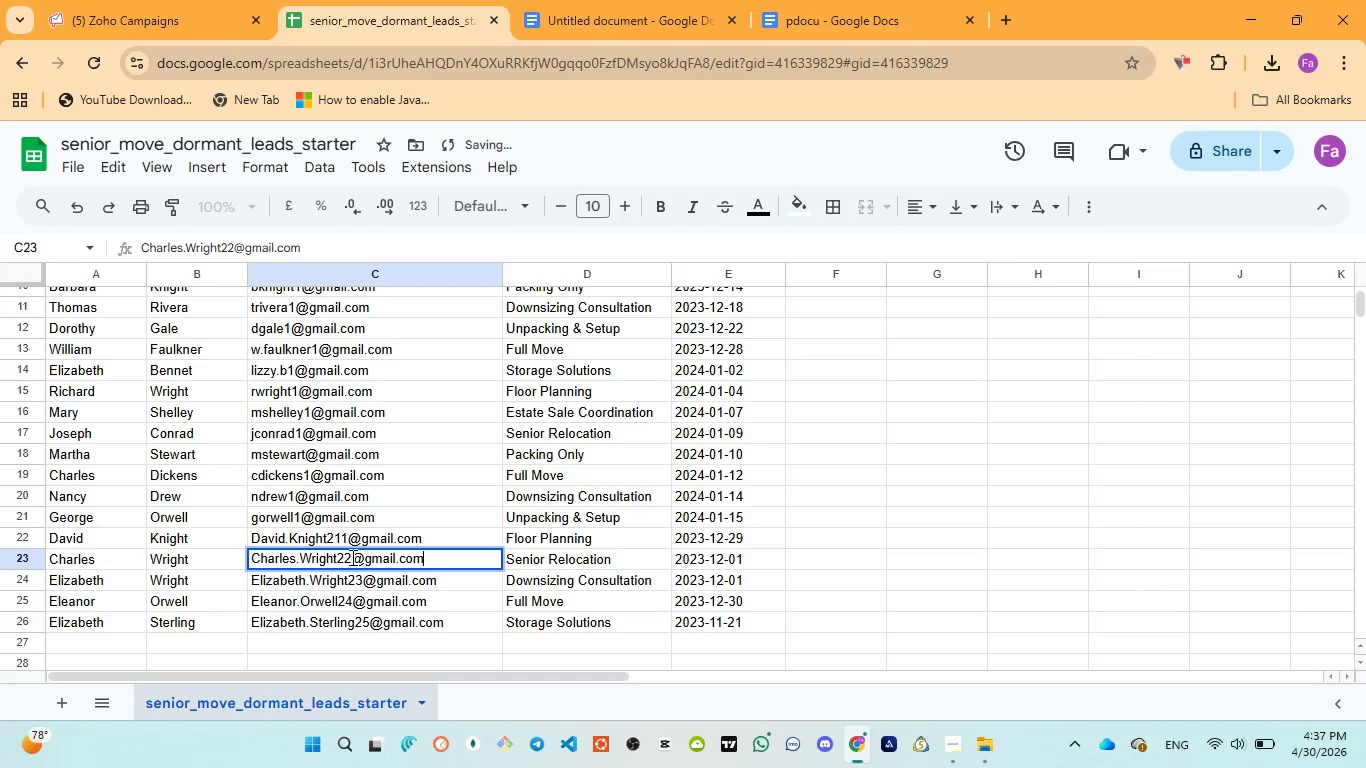 
triple_click([351, 557])
 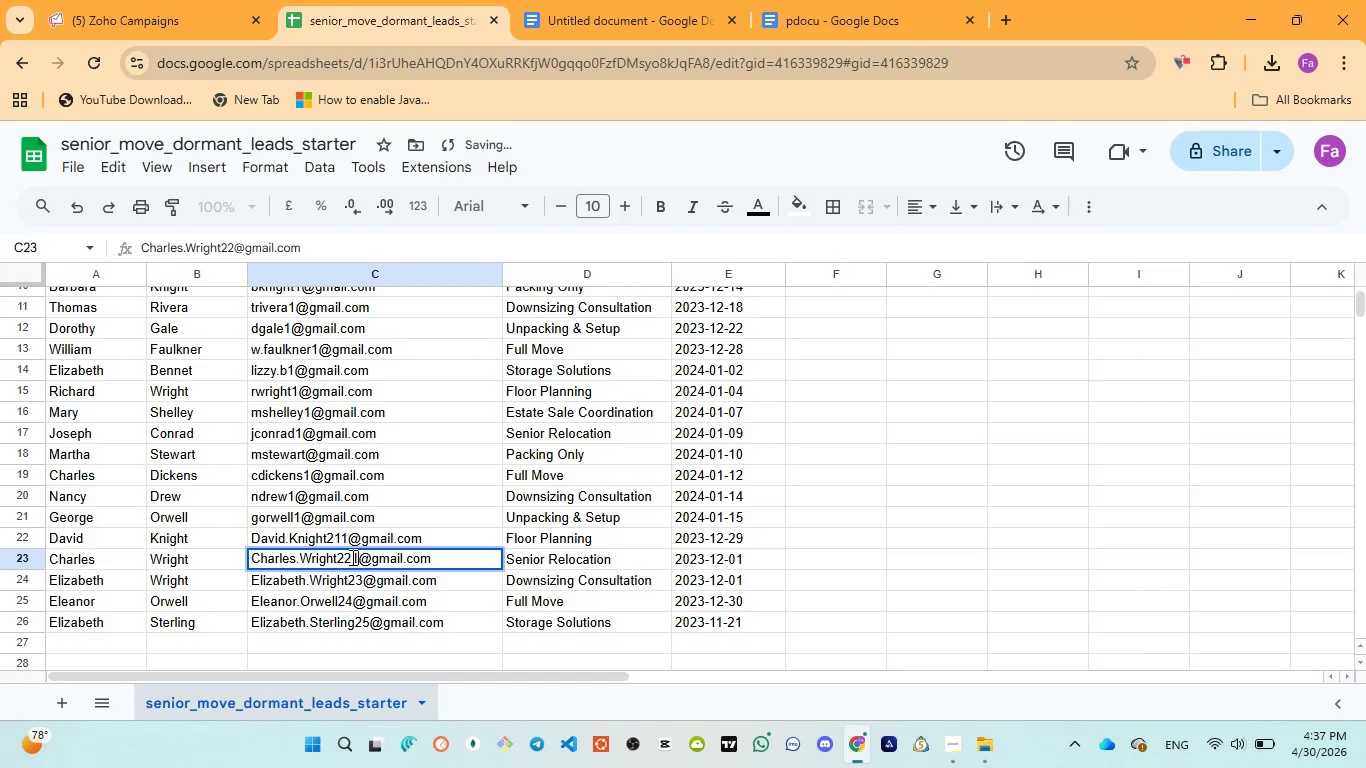 
key(1)
 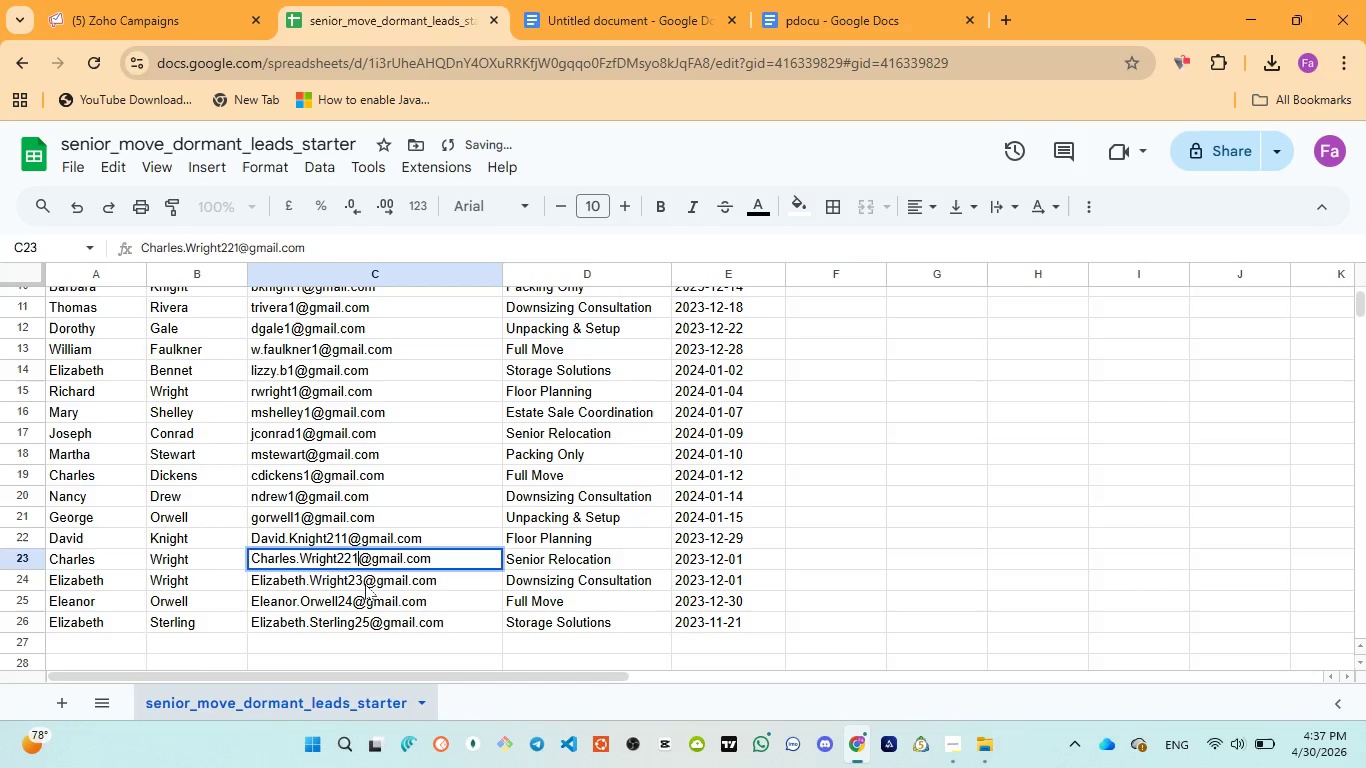 
double_click([365, 583])
 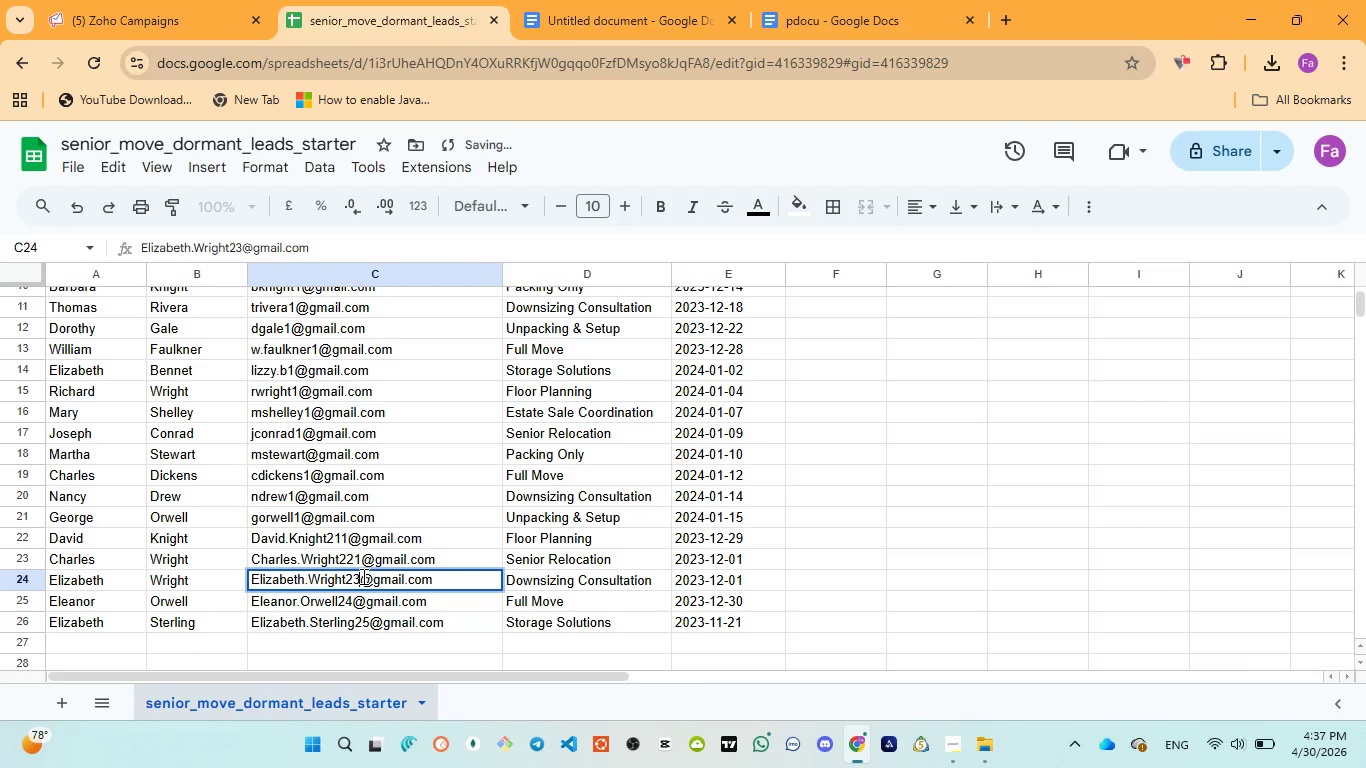 
triple_click([362, 576])
 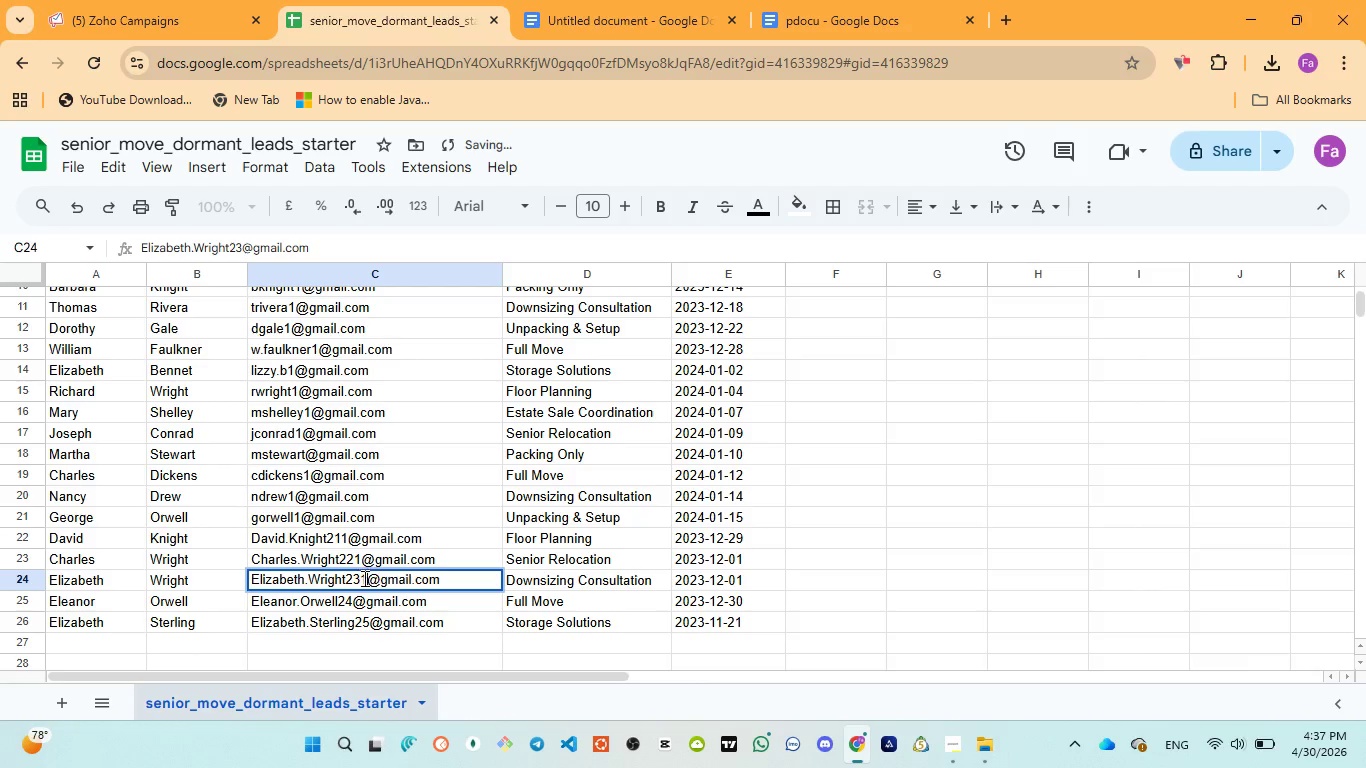 
key(1)
 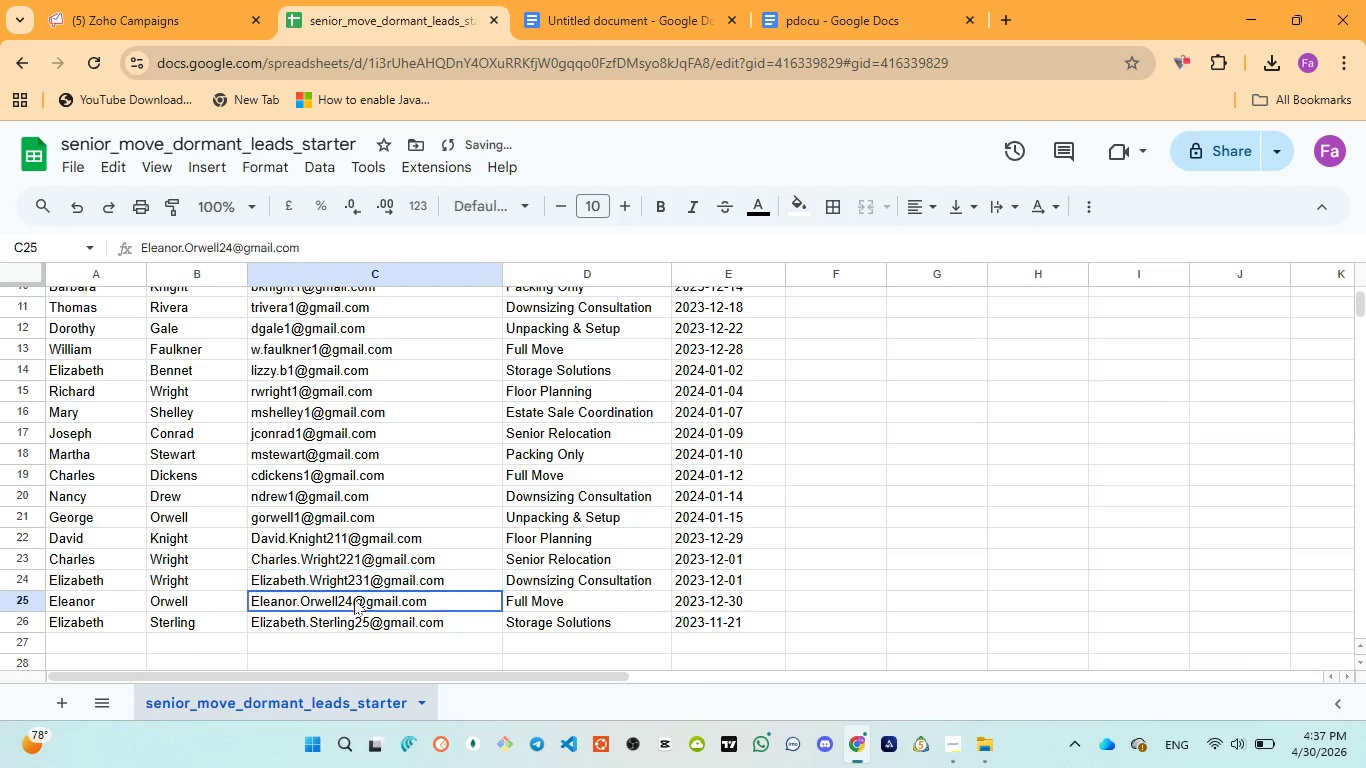 
double_click([354, 599])
 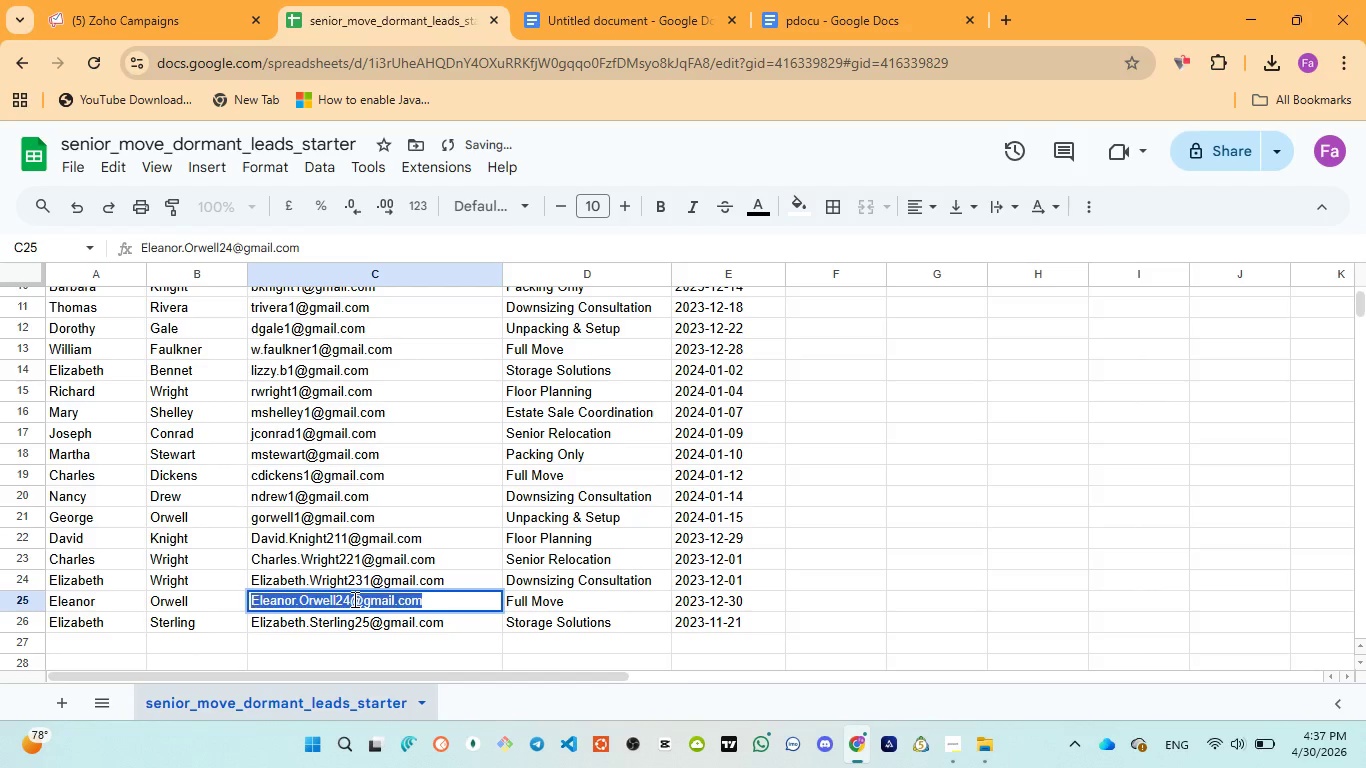 
triple_click([353, 599])
 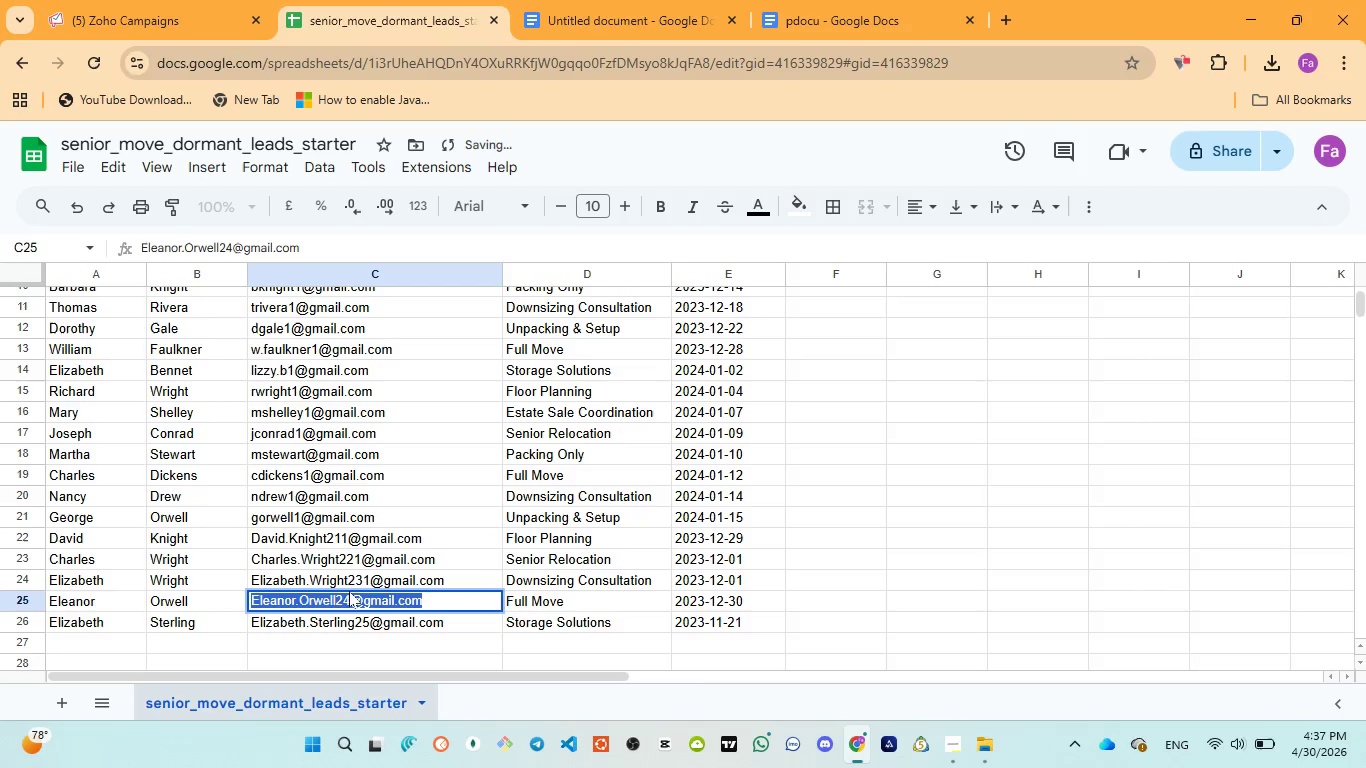 
left_click([349, 590])
 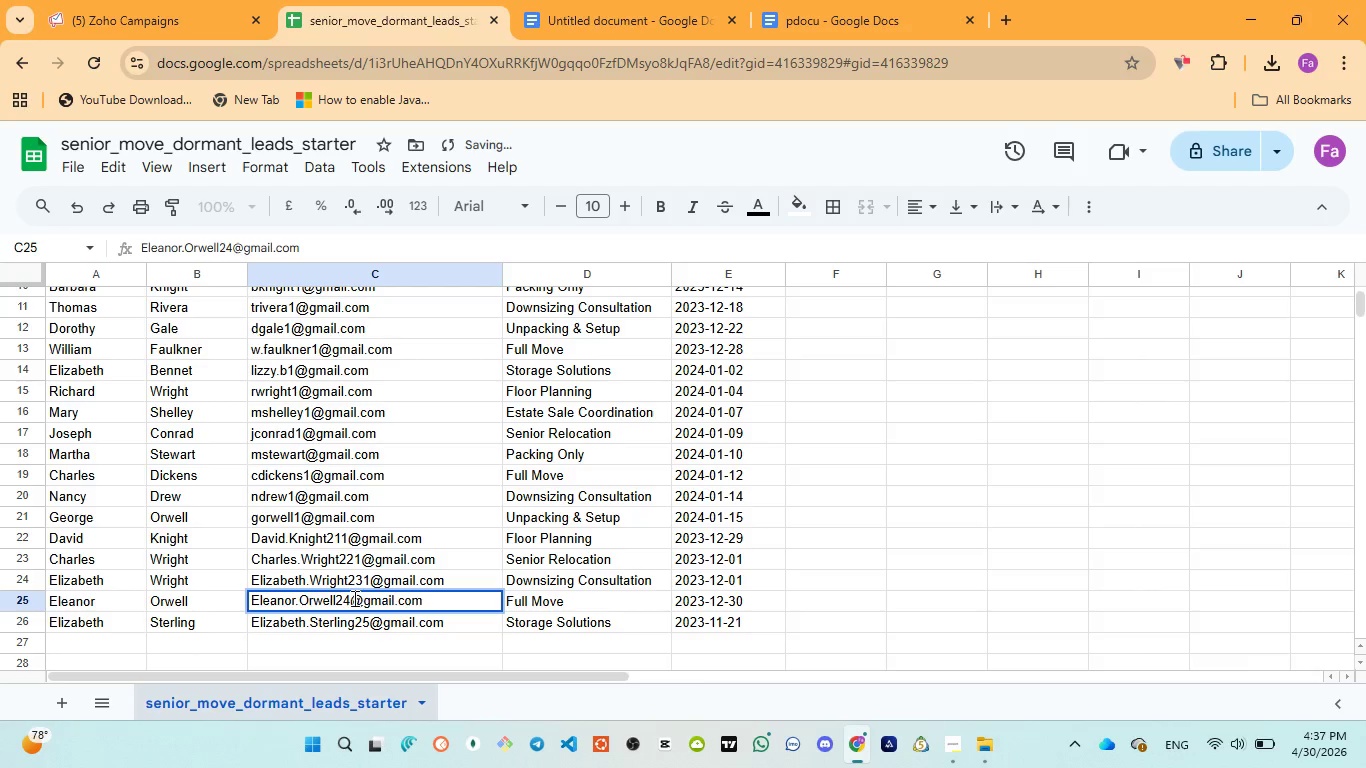 
left_click([352, 596])
 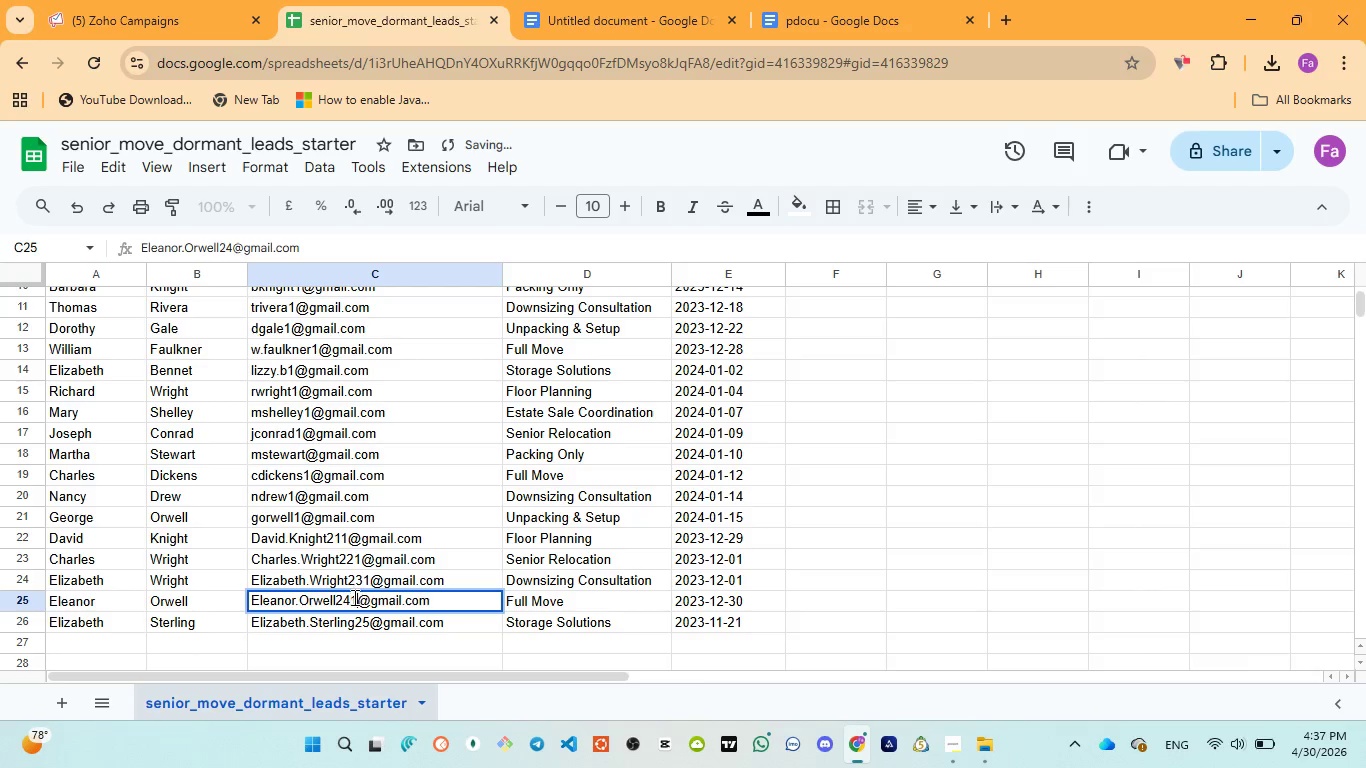 
key(1)
 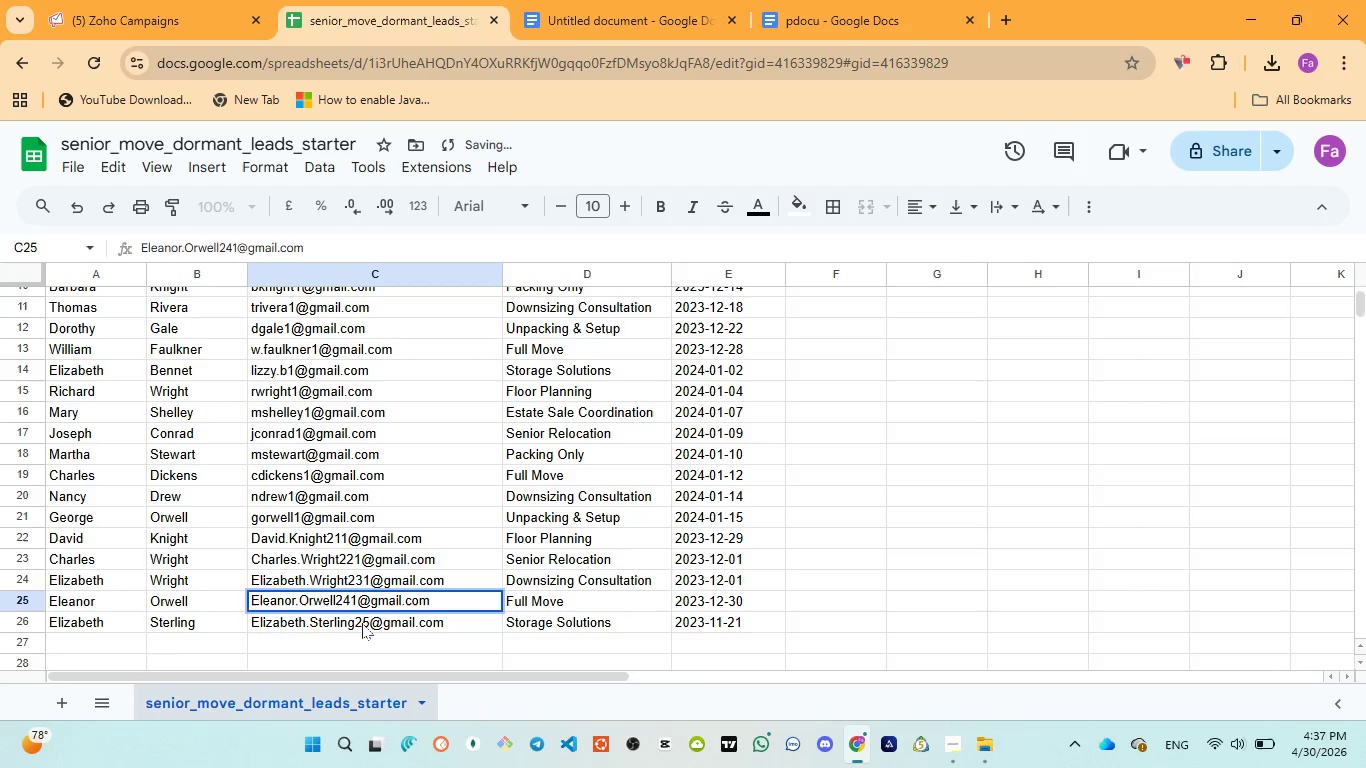 
double_click([363, 623])
 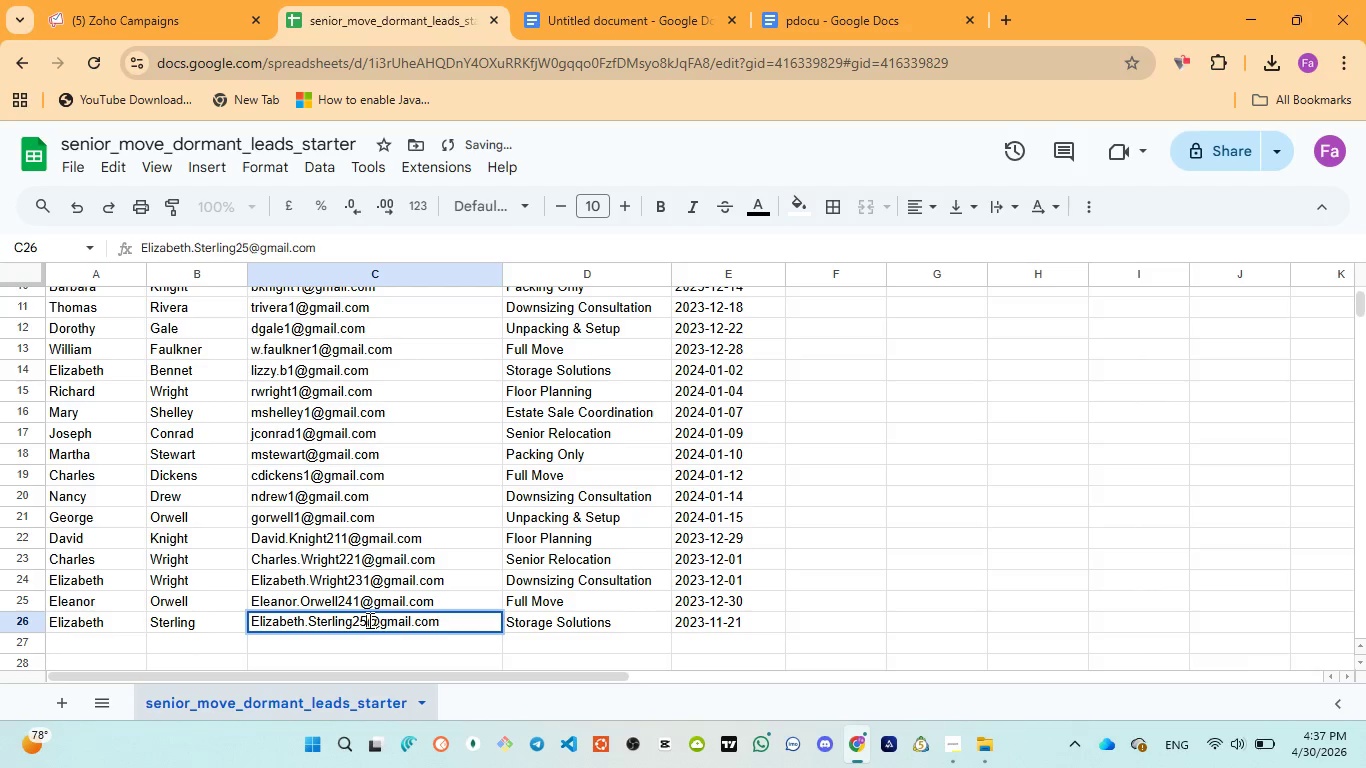 
triple_click([368, 620])
 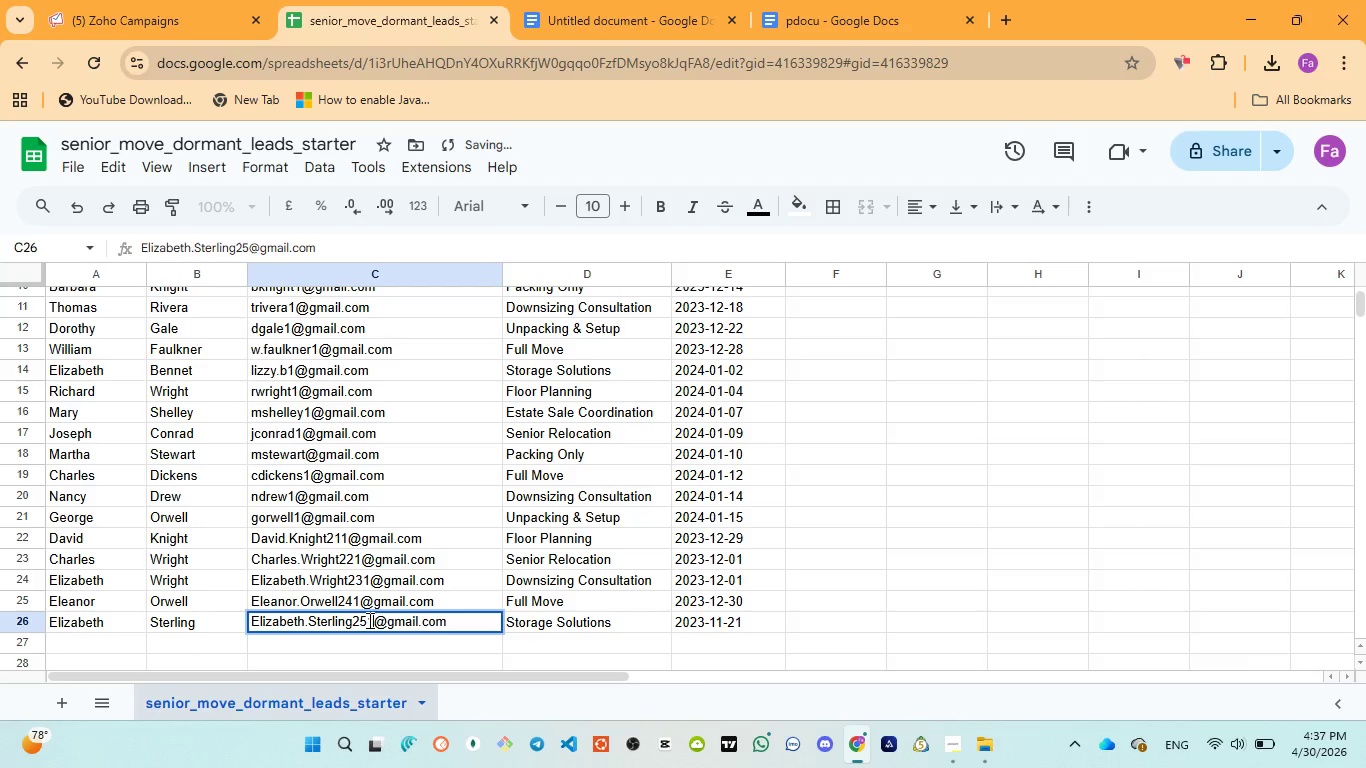 
key(1)
 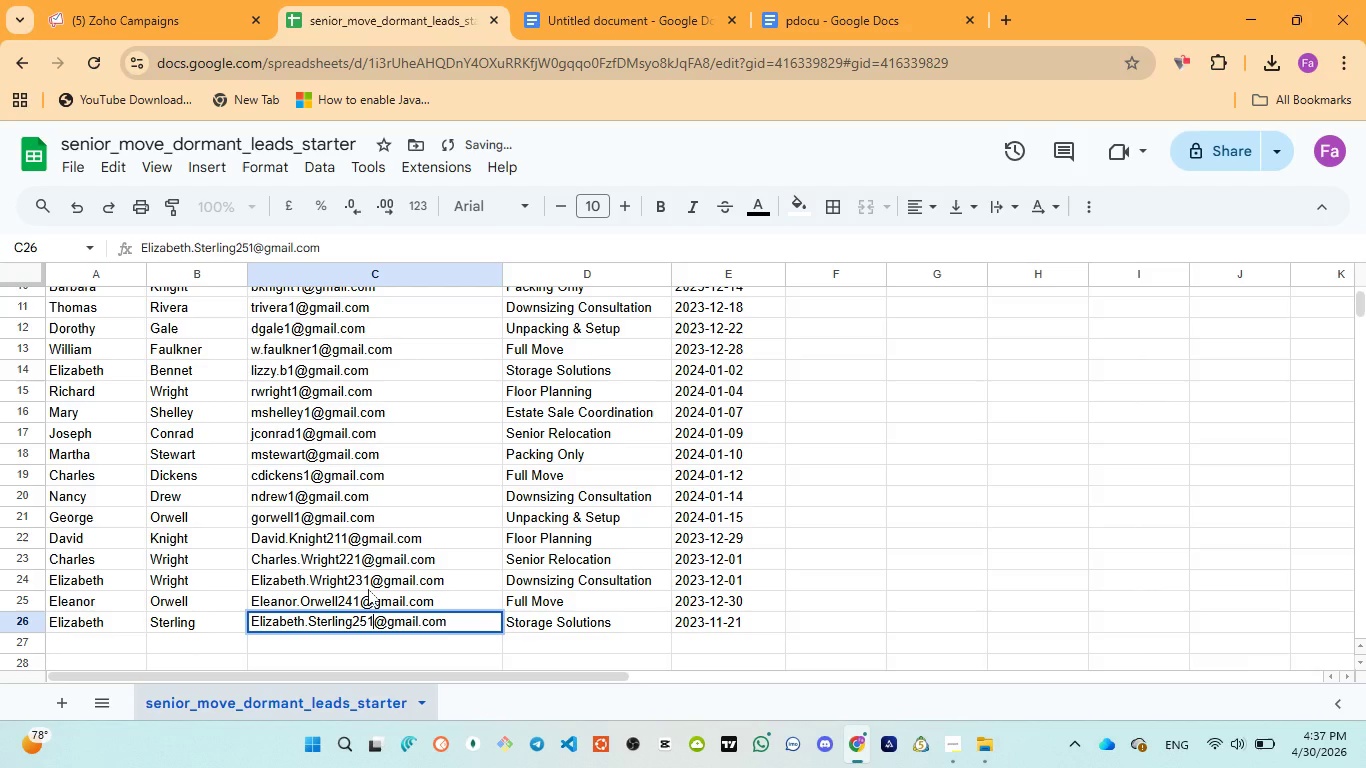 
left_click([368, 589])
 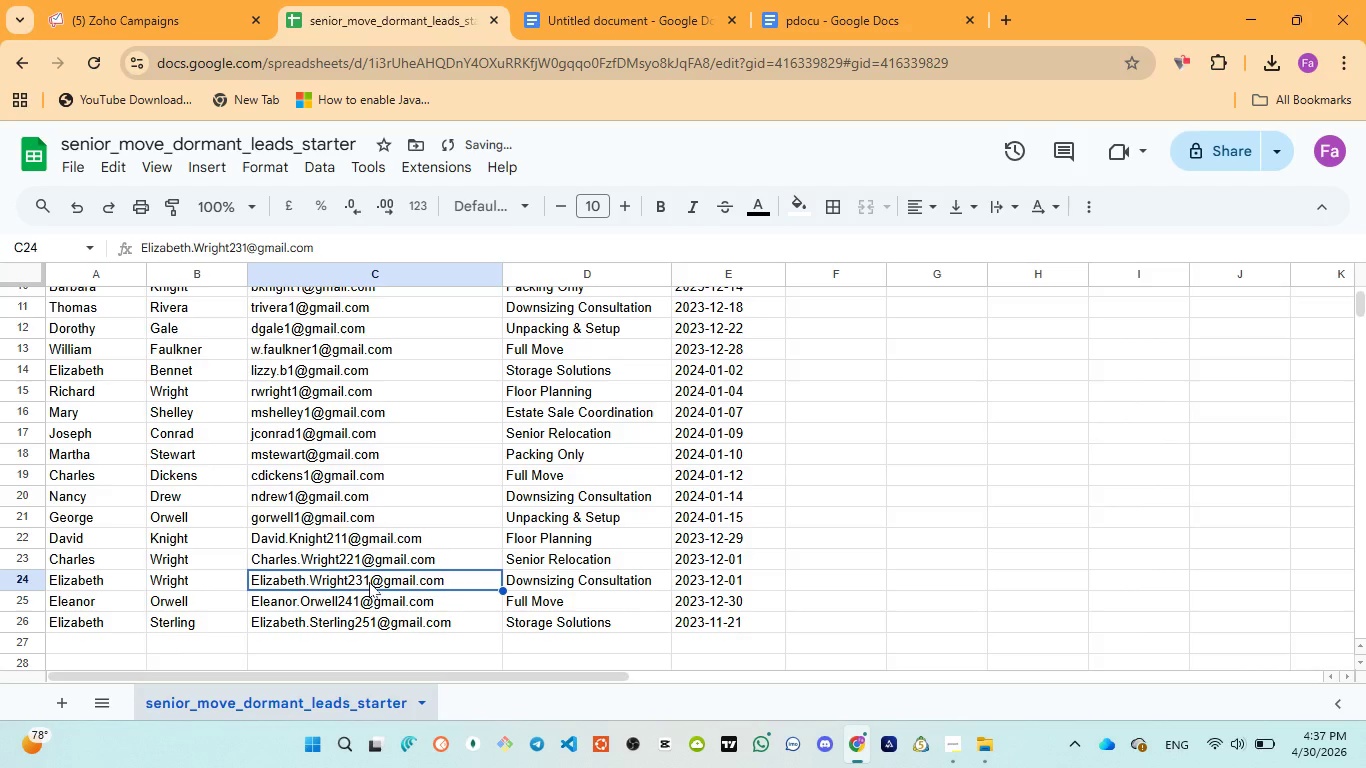 
scroll: coordinate [369, 582], scroll_direction: down, amount: 1.0
 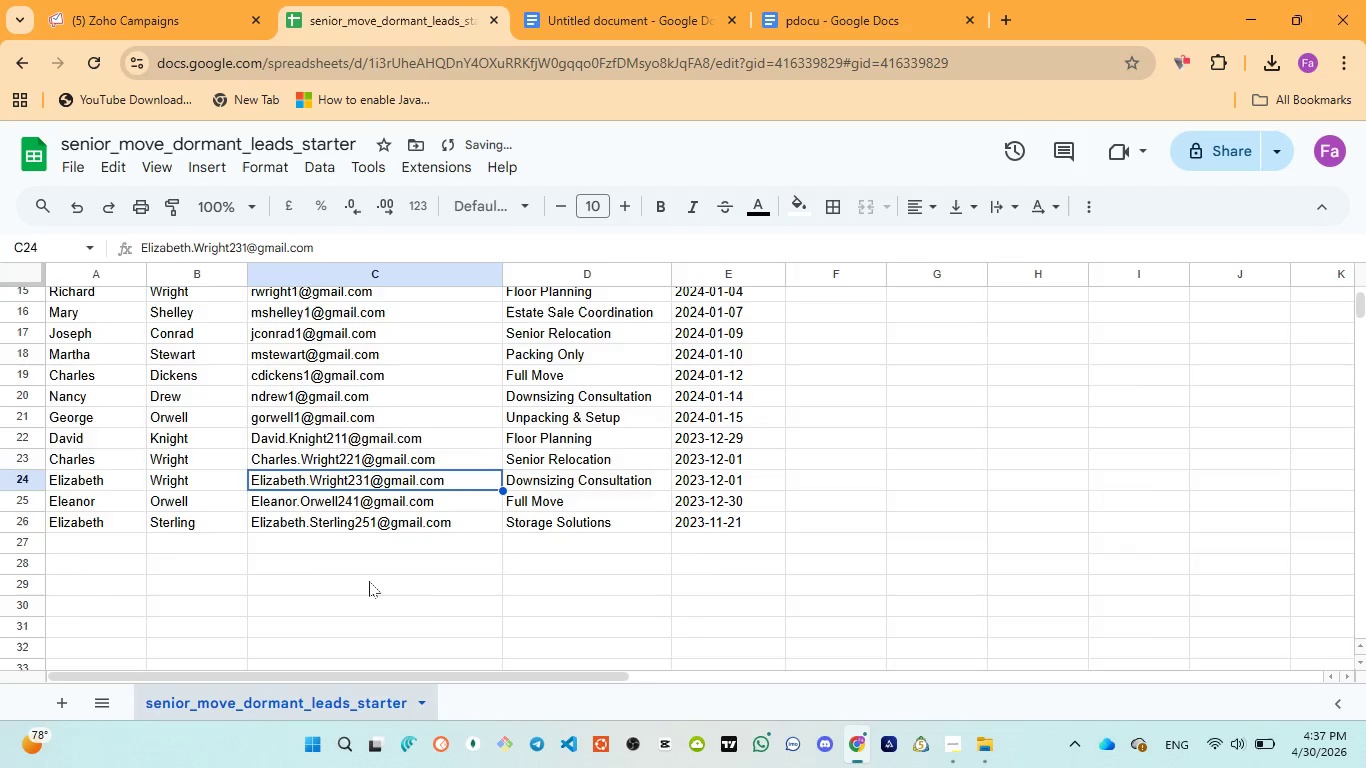 
scroll: coordinate [361, 504], scroll_direction: up, amount: 8.0
 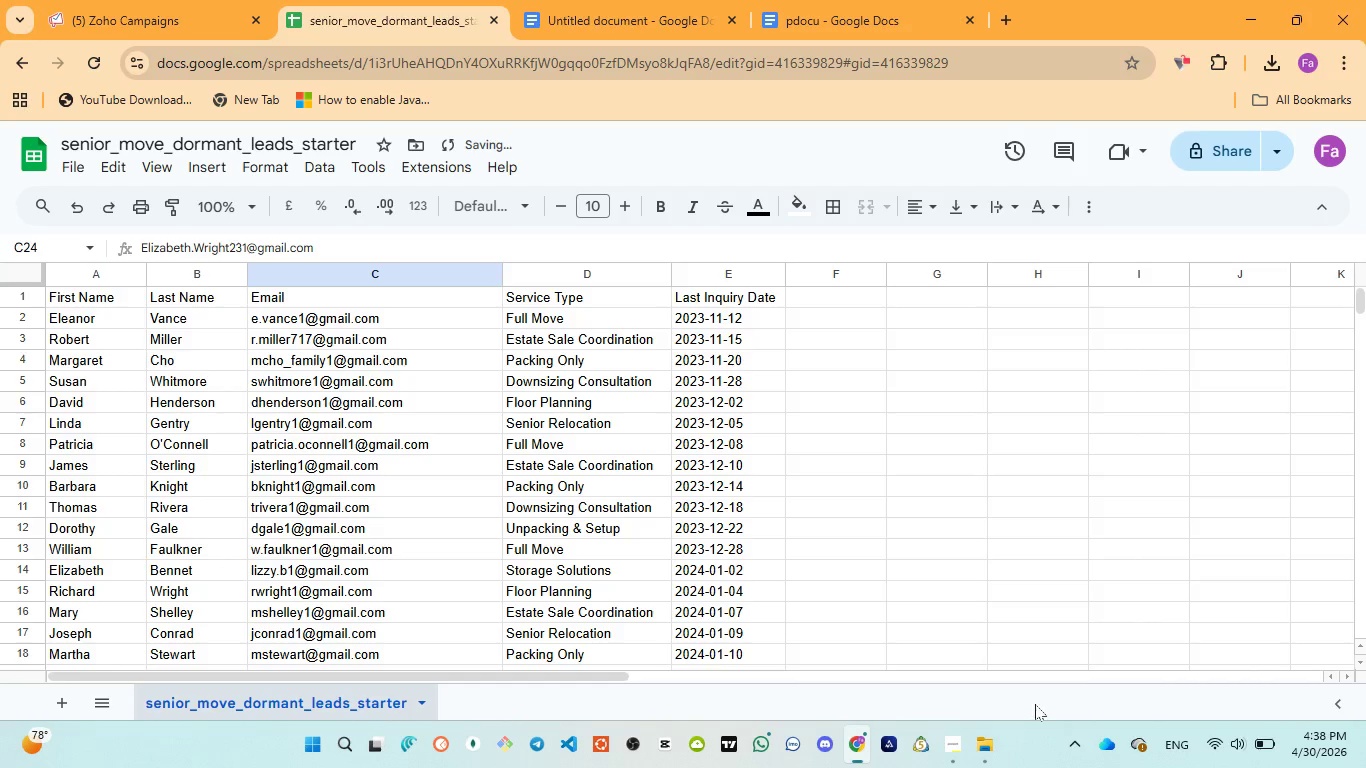 
left_click([980, 679])
 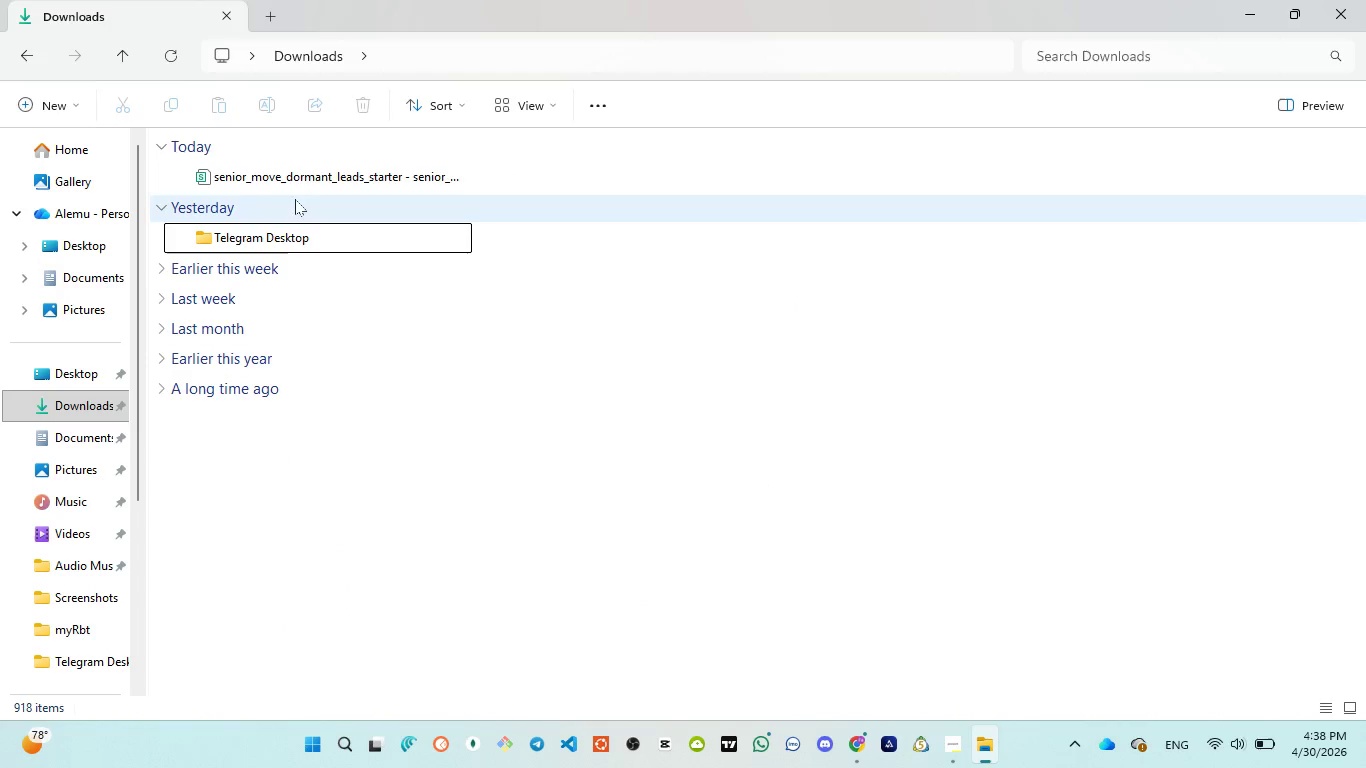 
left_click([312, 173])
 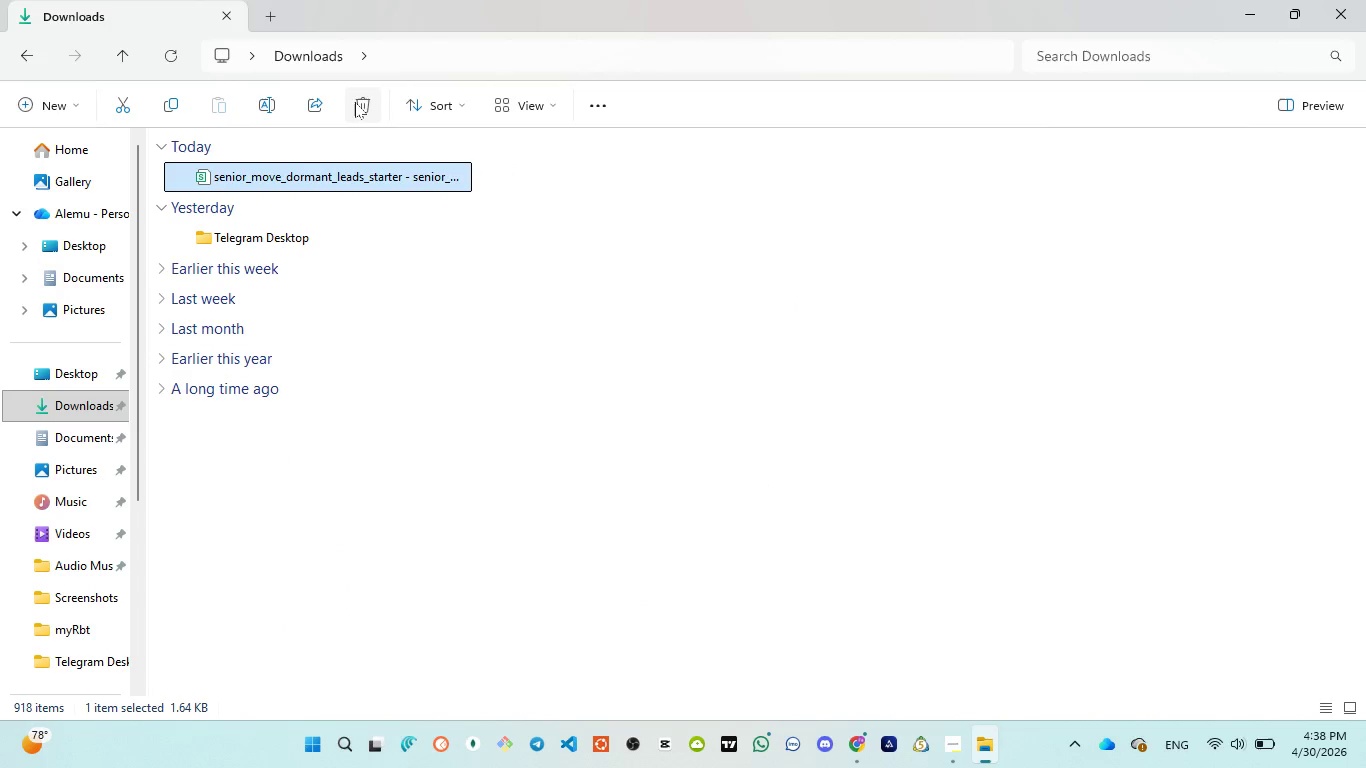 
left_click([357, 100])
 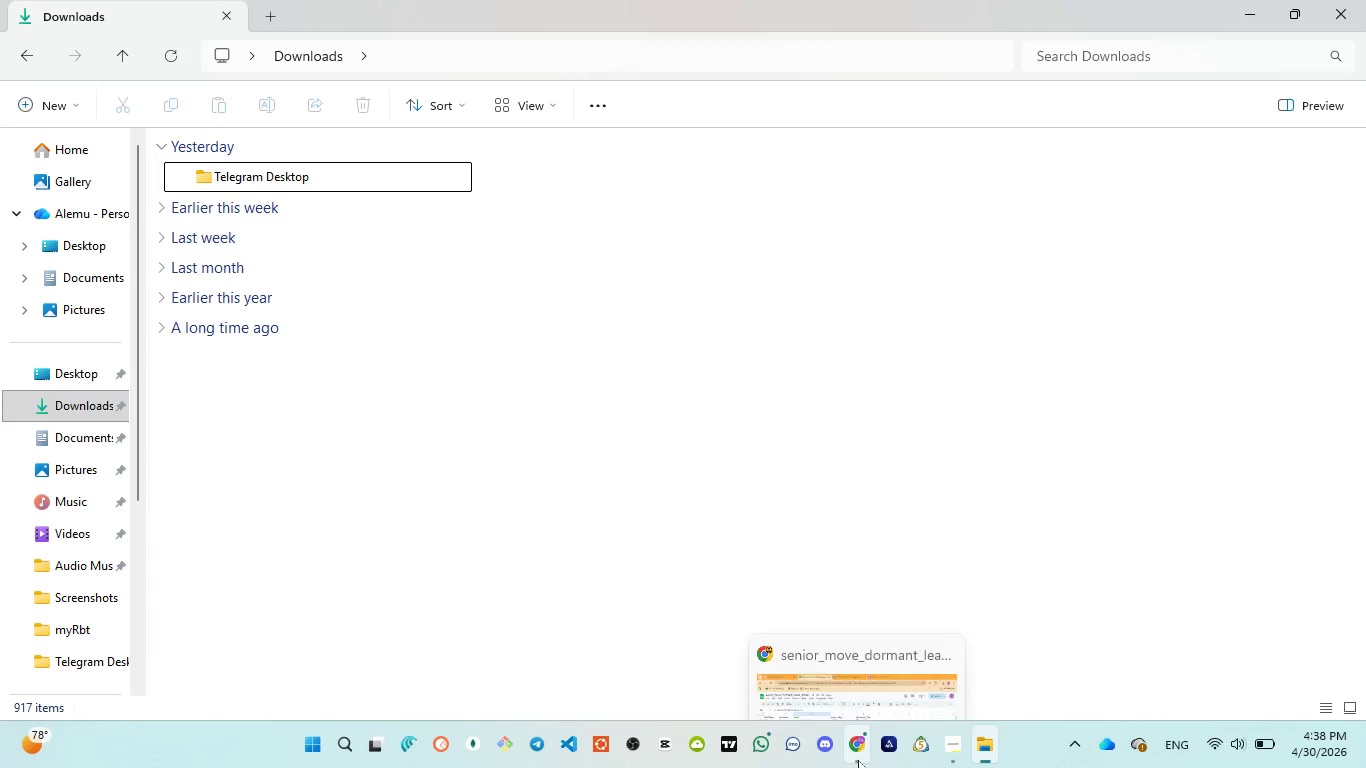 
left_click([857, 670])
 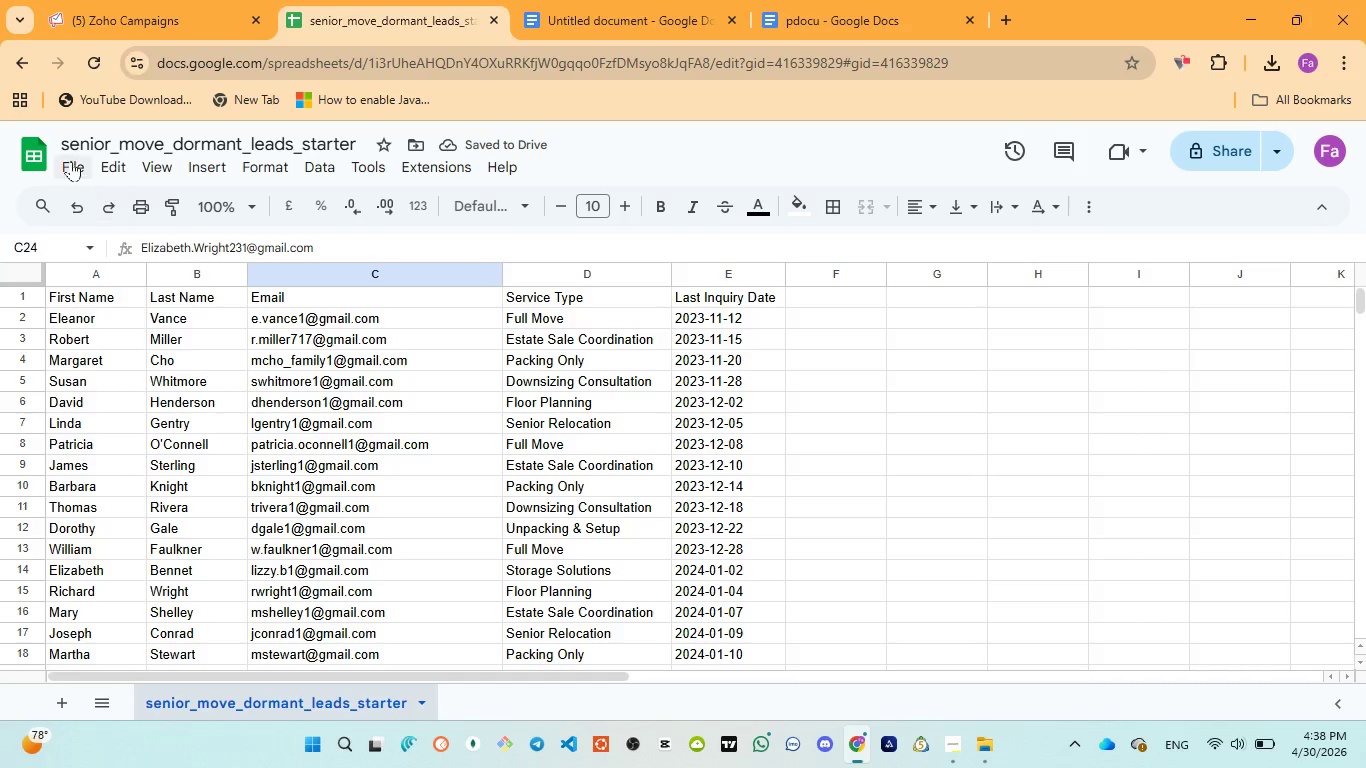 
left_click([68, 159])
 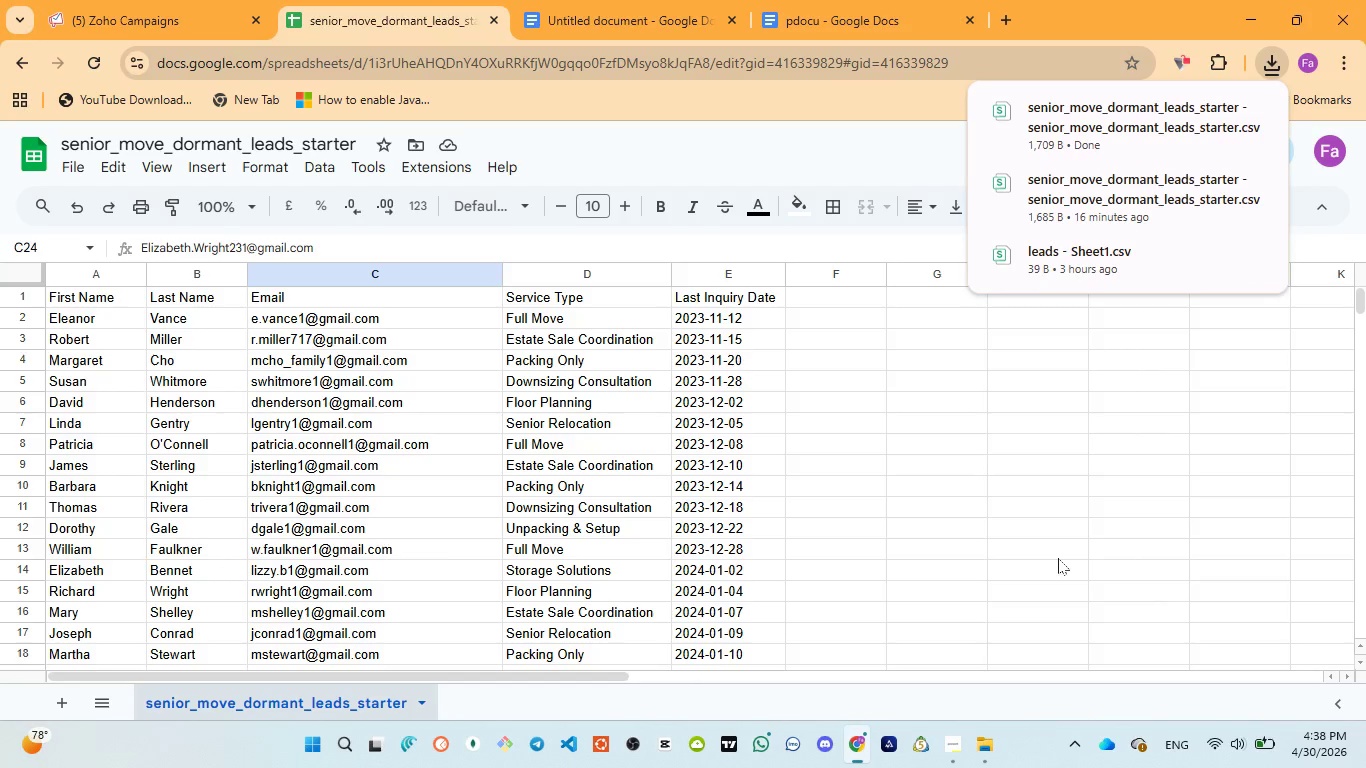 
wait(44.61)
 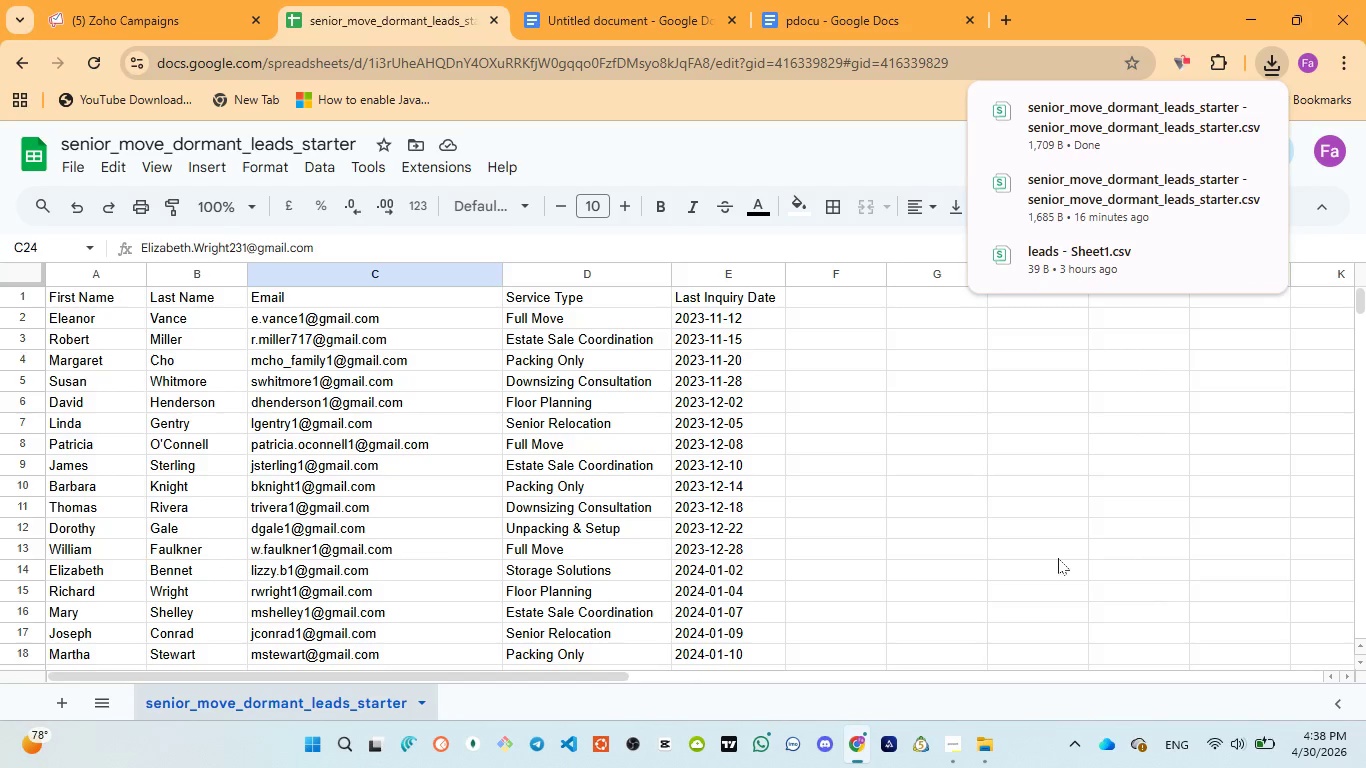 
left_click([983, 664])
 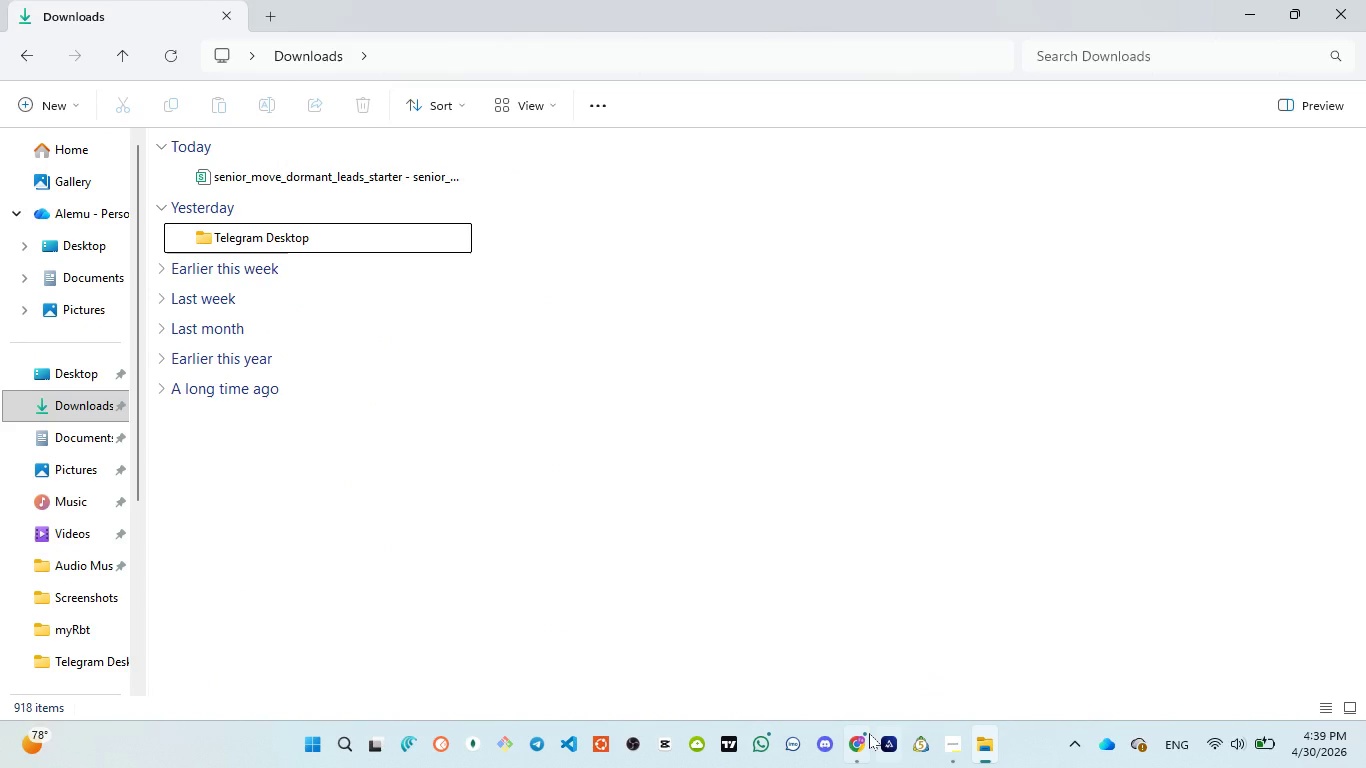 
left_click([850, 647])
 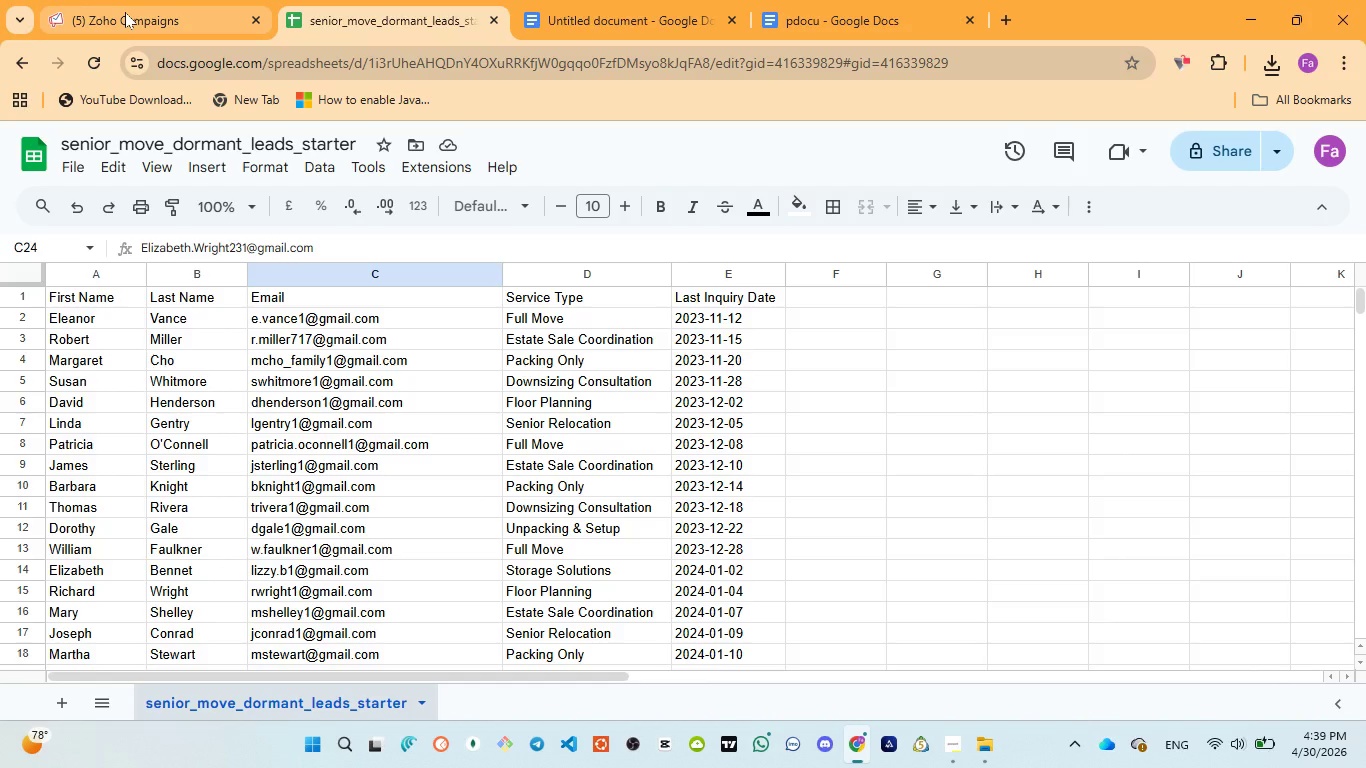 
left_click([125, 12])
 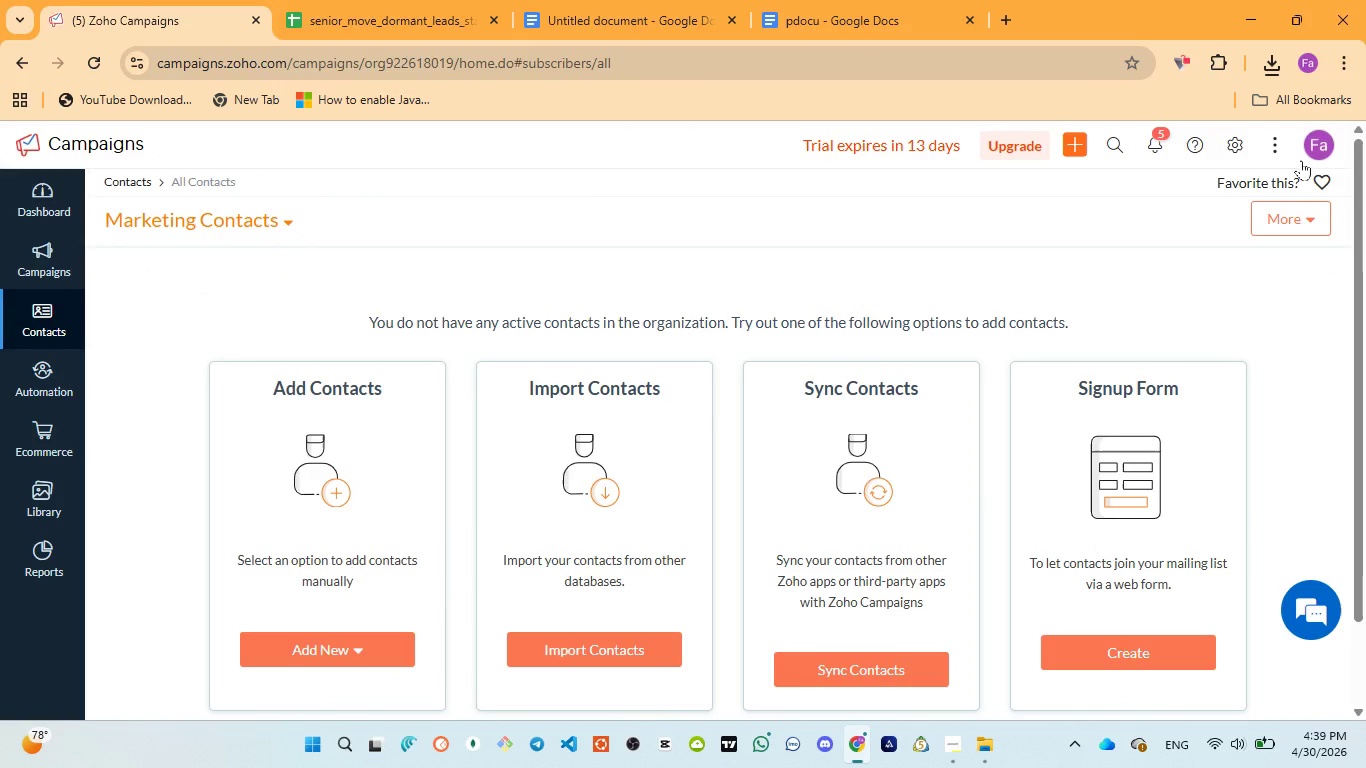 
wait(5.56)
 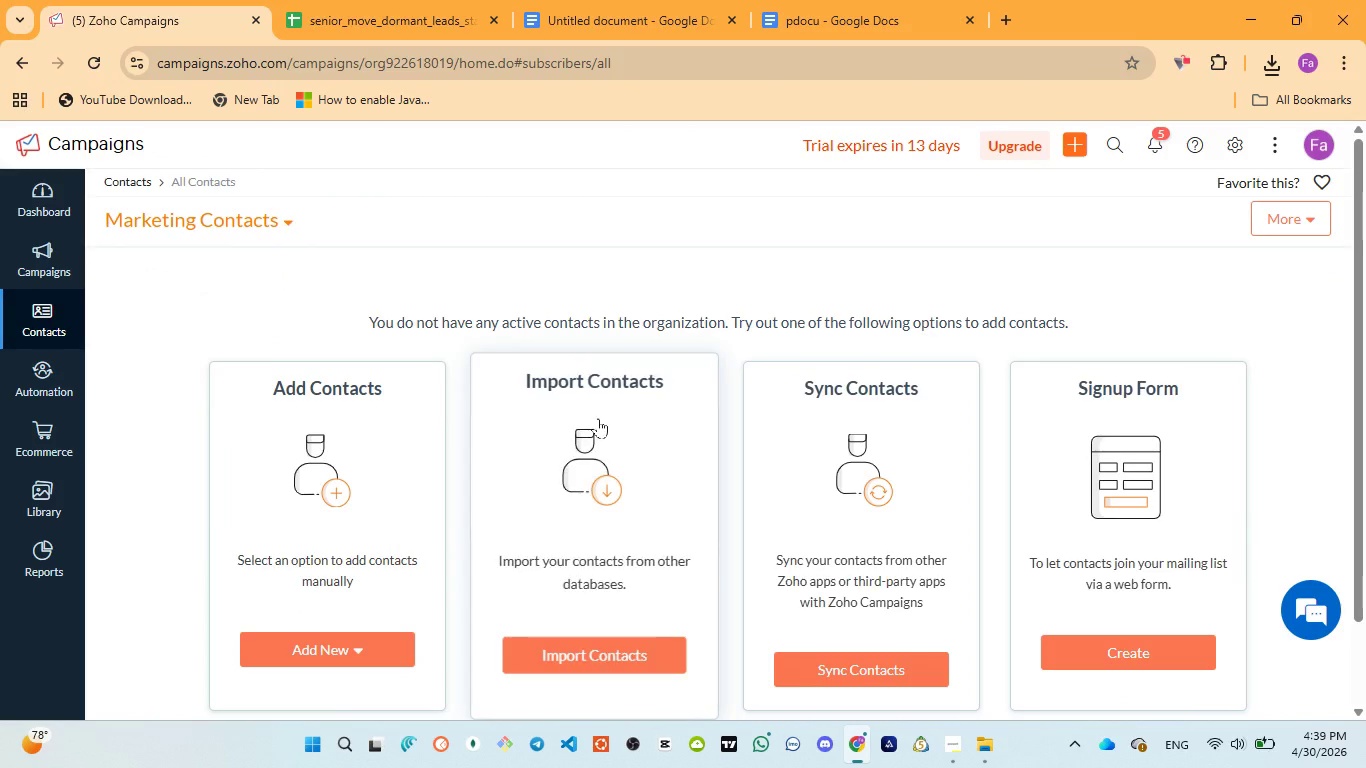 
left_click([351, 553])
 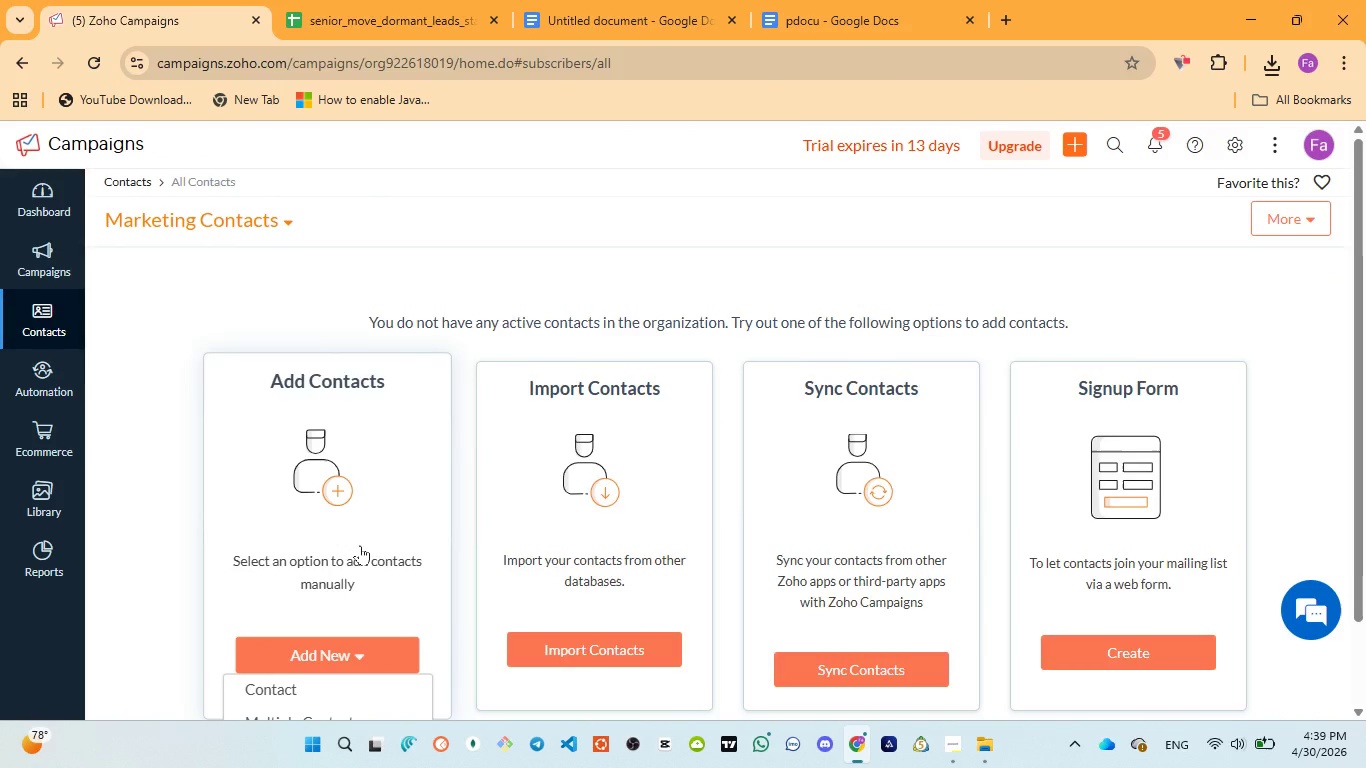 
scroll: coordinate [674, 652], scroll_direction: down, amount: 7.0
 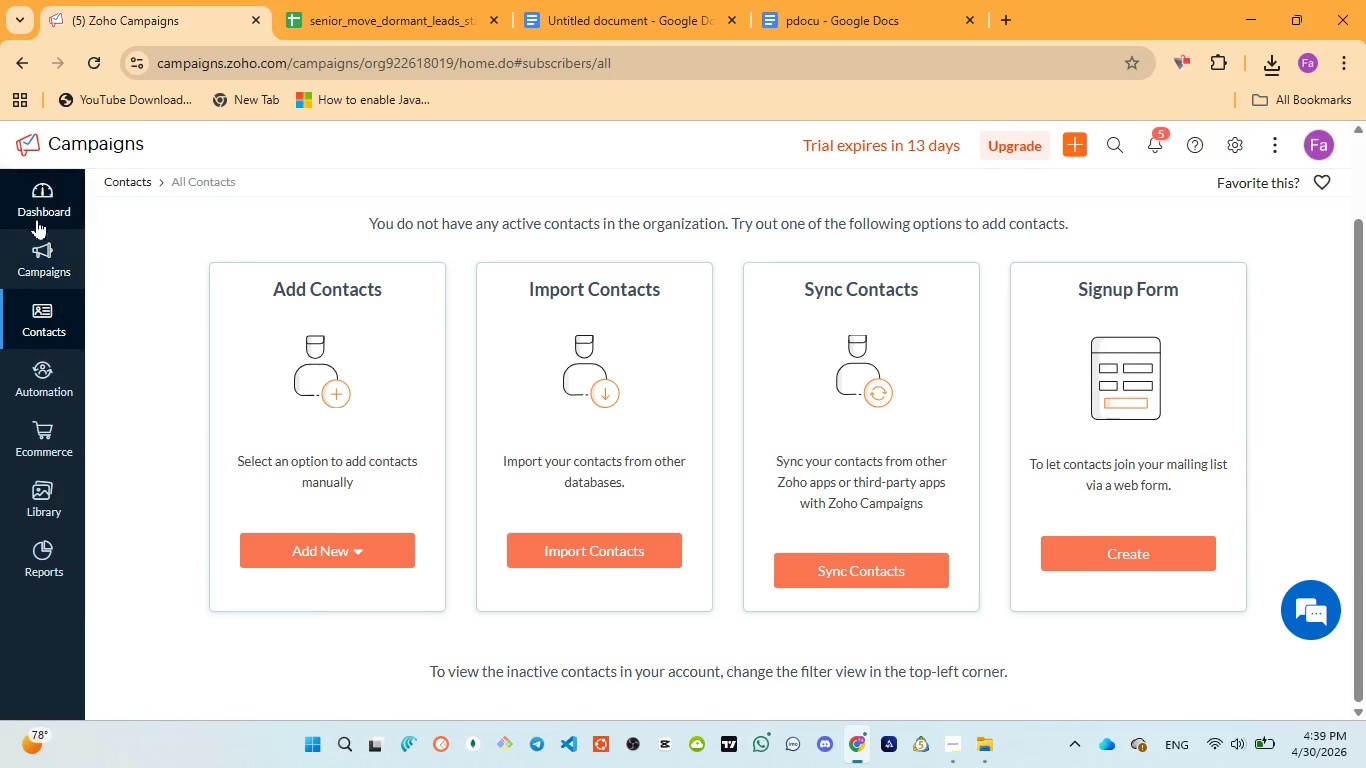 
left_click([39, 201])
 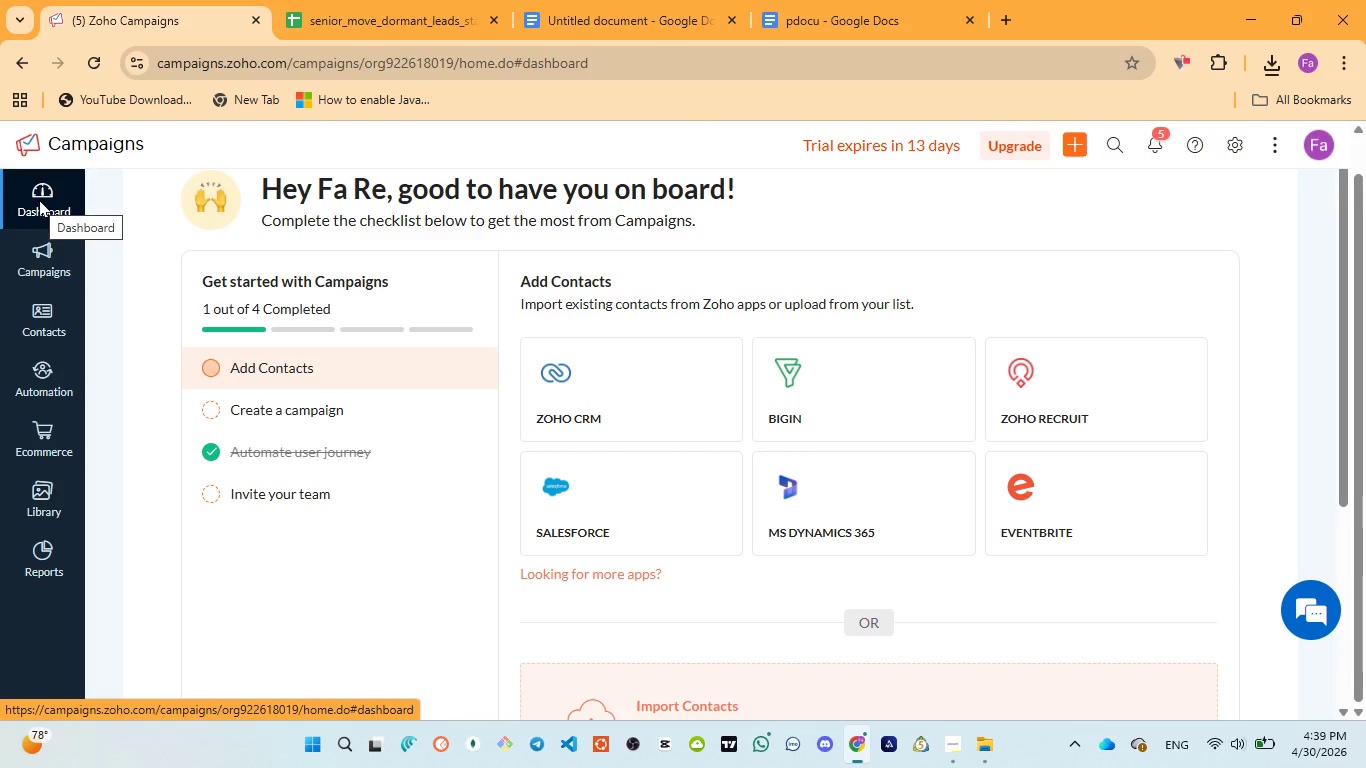 
wait(9.91)
 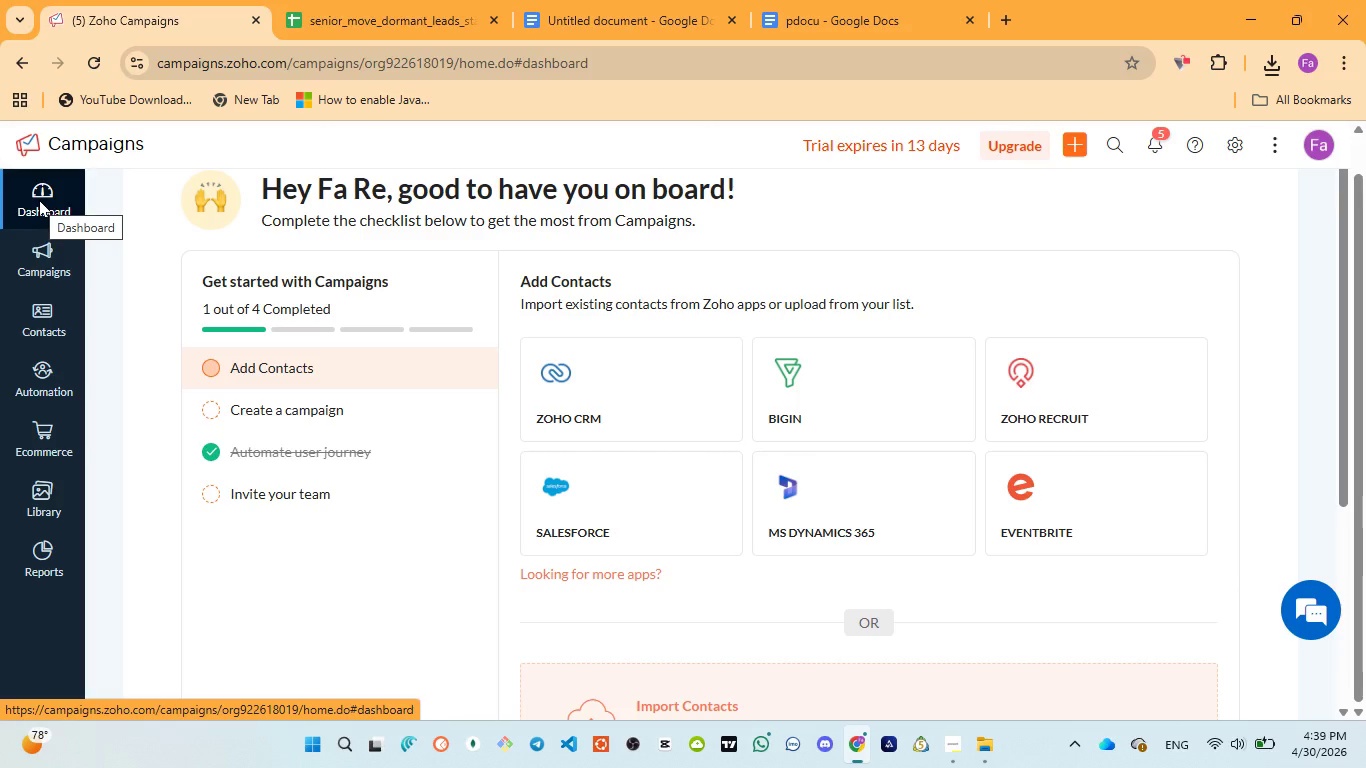 
scroll: coordinate [526, 579], scroll_direction: down, amount: 3.0
 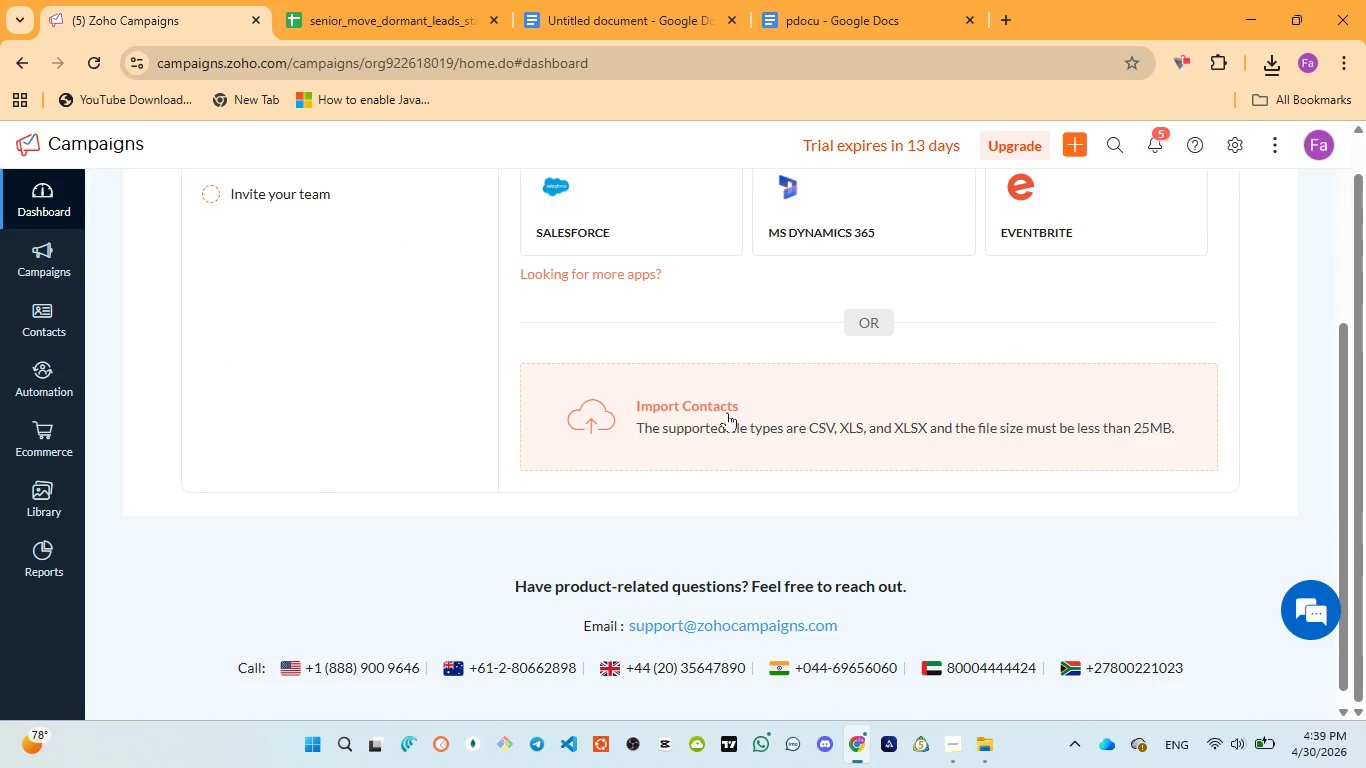 
left_click([727, 412])
 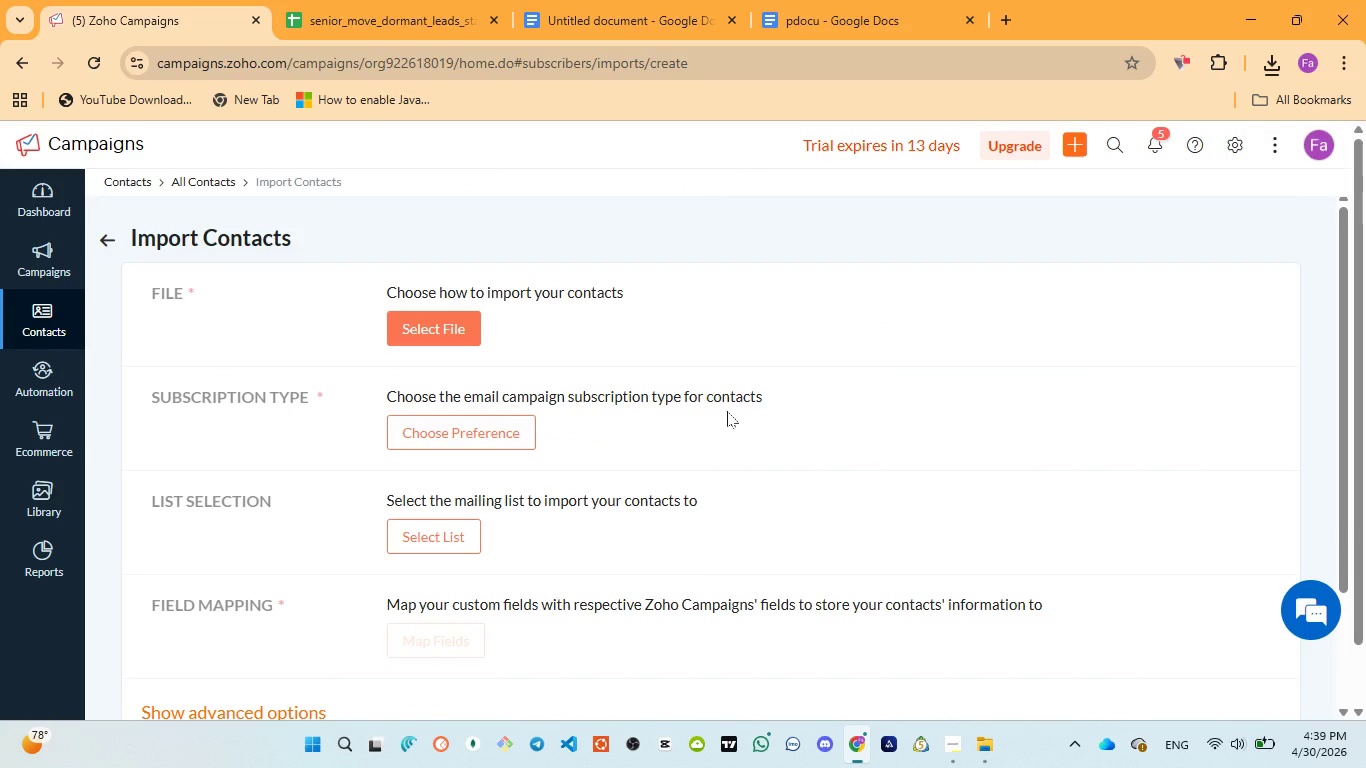 
wait(12.45)
 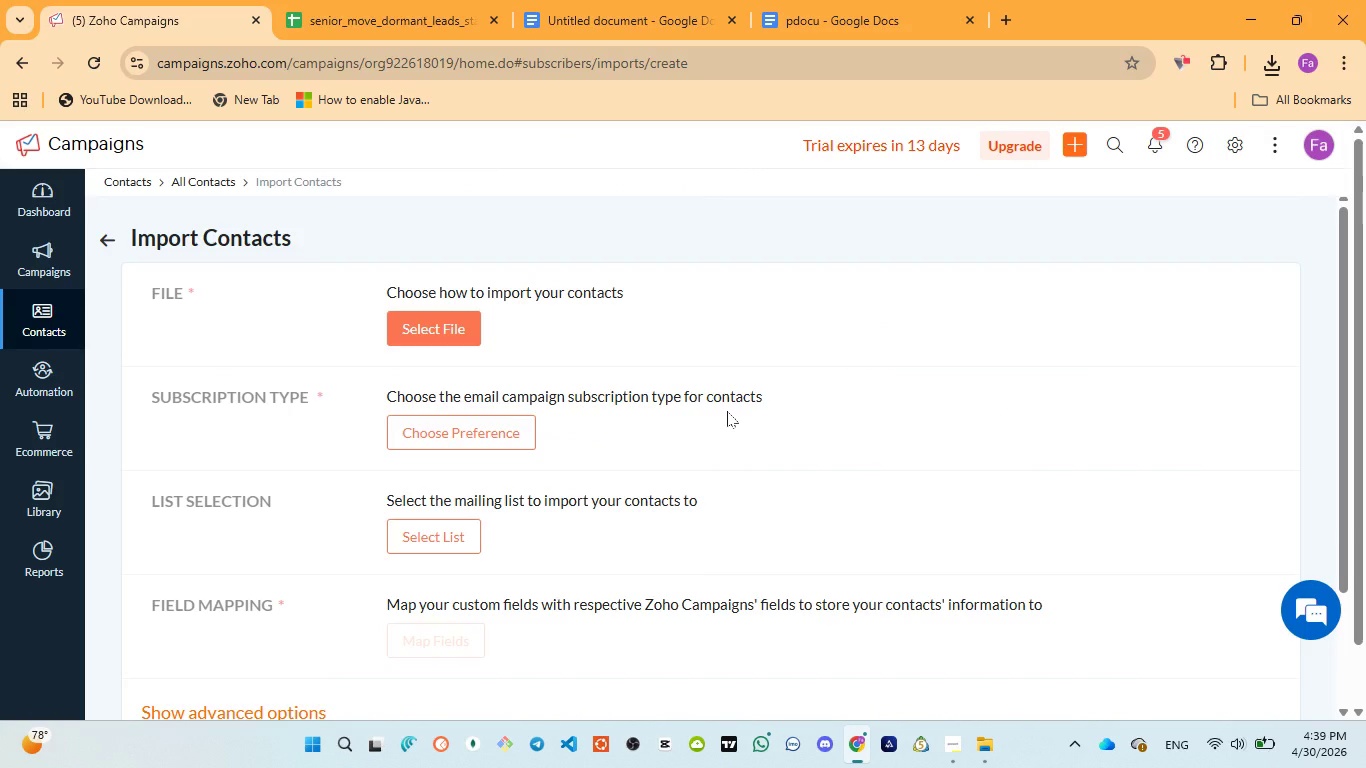 
left_click([445, 320])
 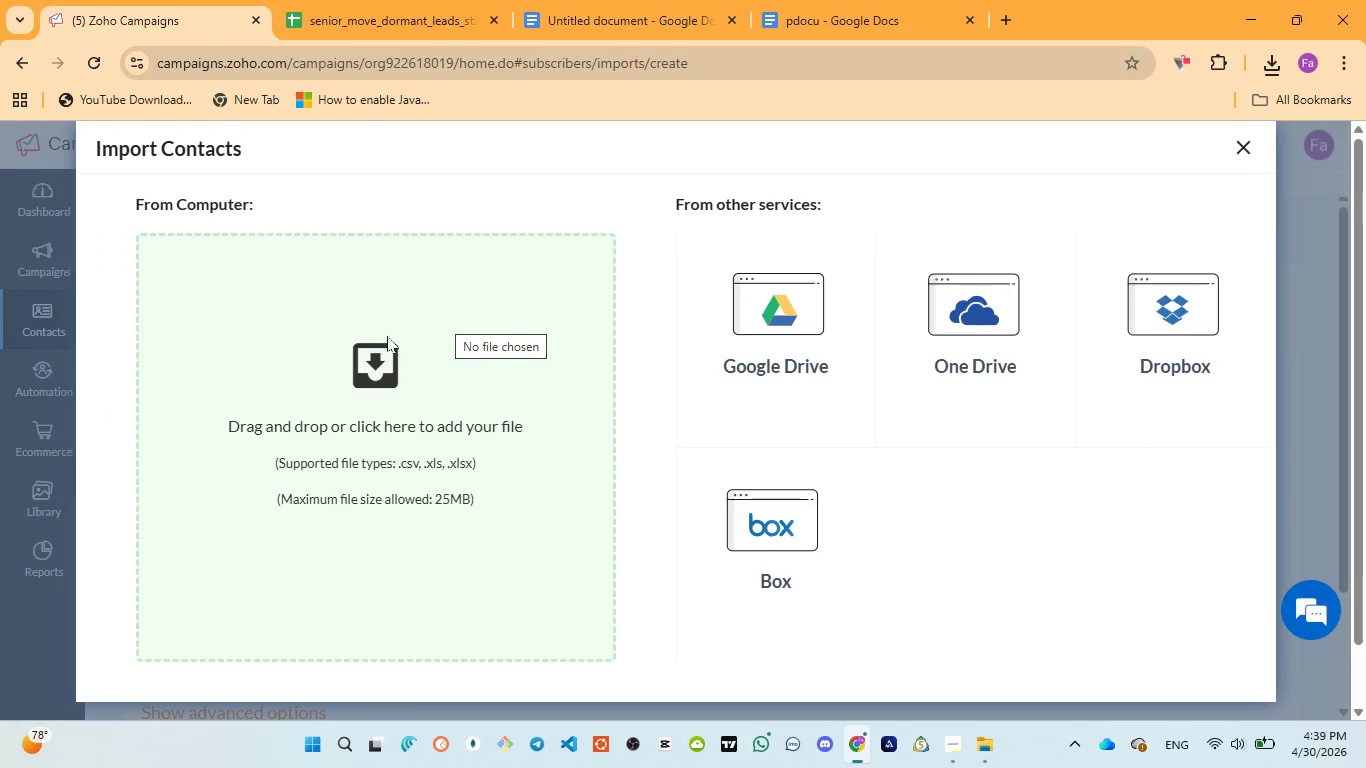 
left_click([367, 355])
 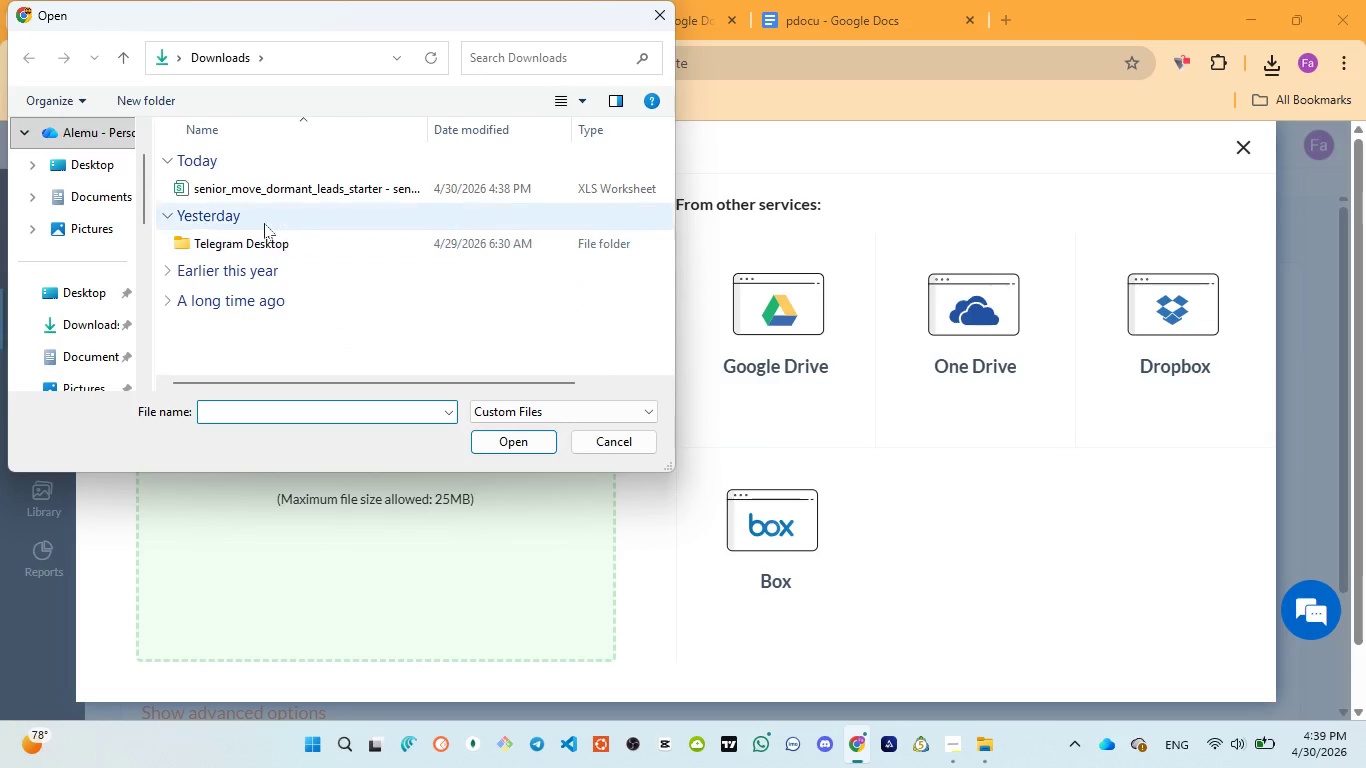 
left_click([269, 190])
 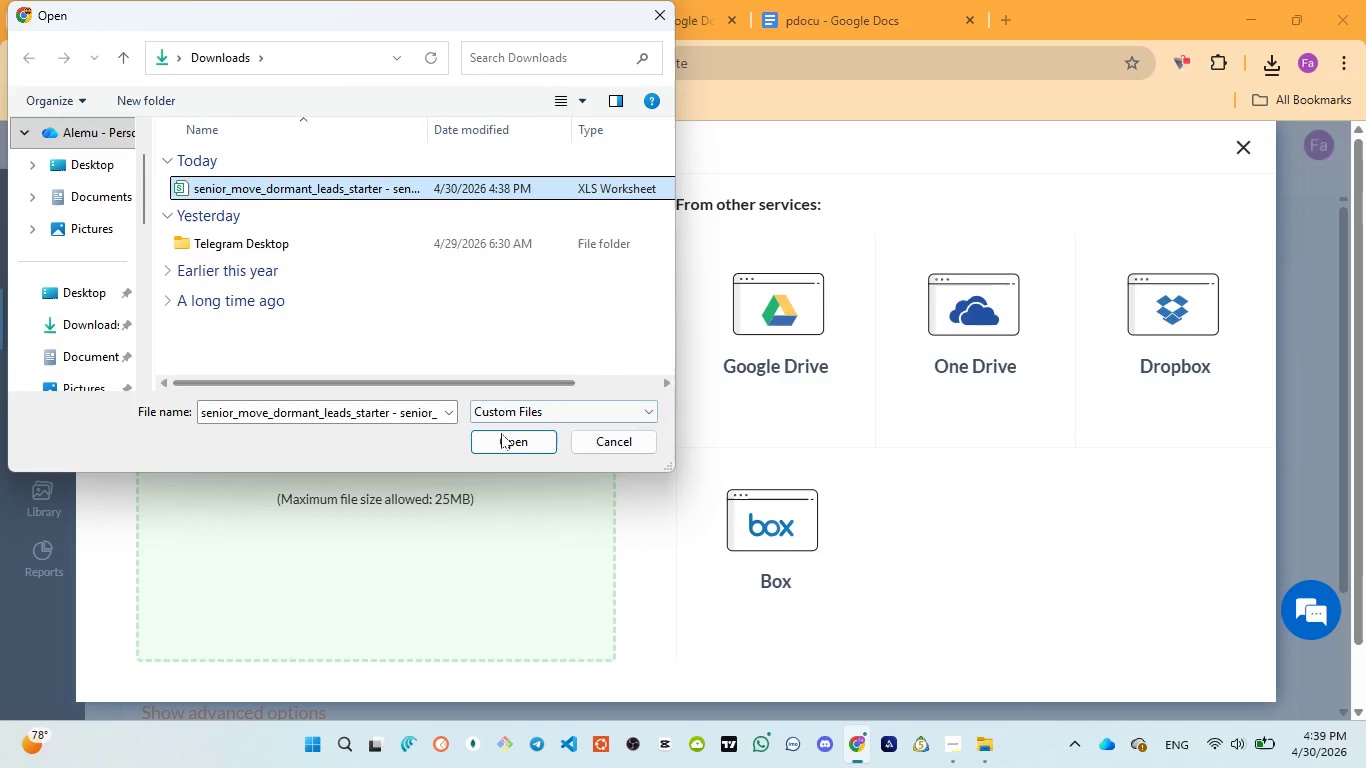 
left_click([508, 440])
 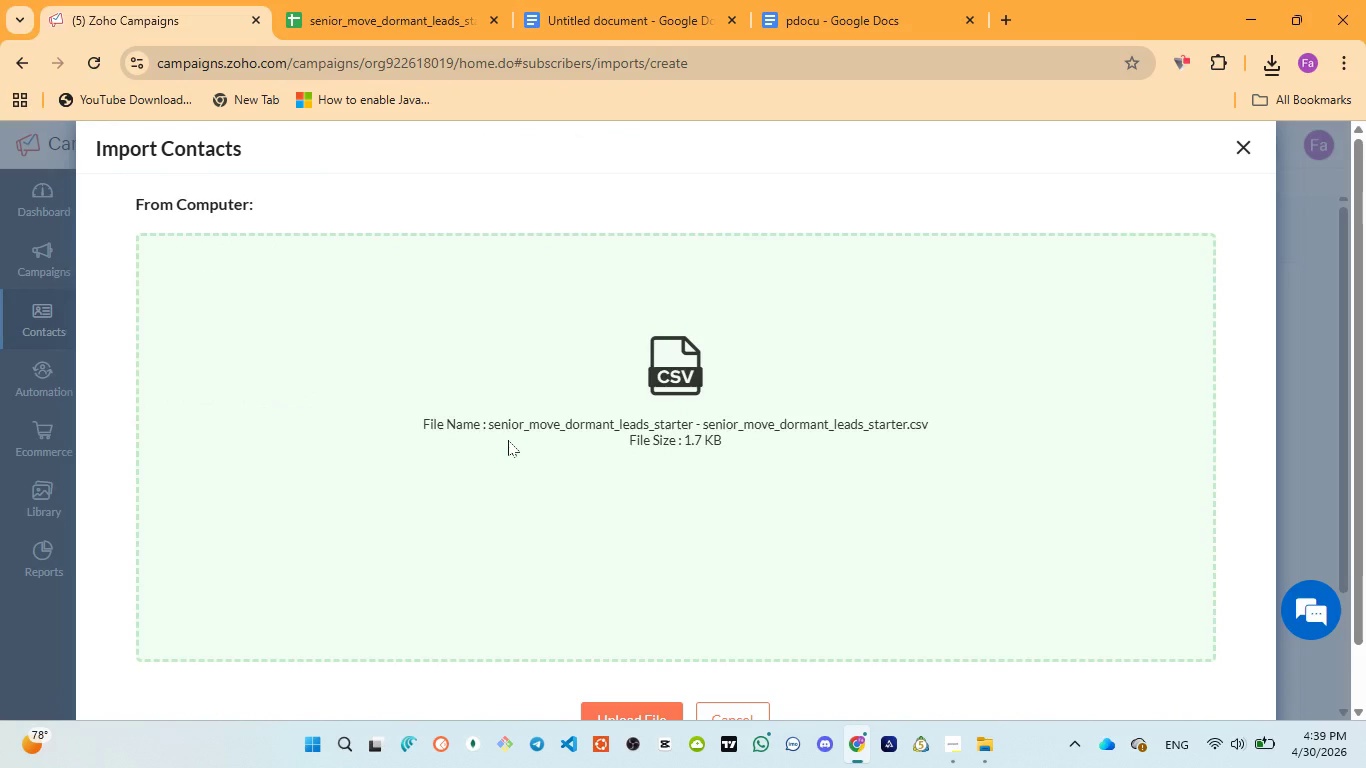 
scroll: coordinate [512, 451], scroll_direction: down, amount: 5.0
 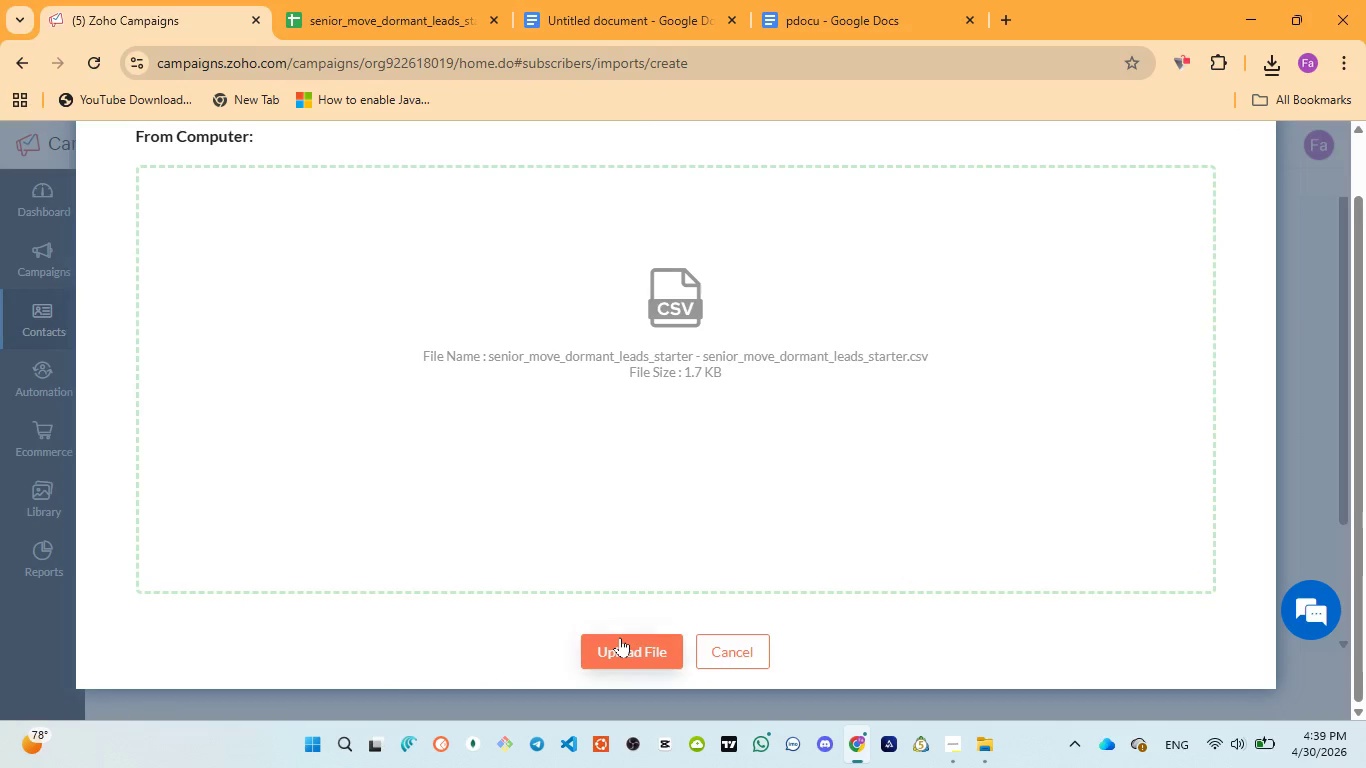 
left_click([620, 637])
 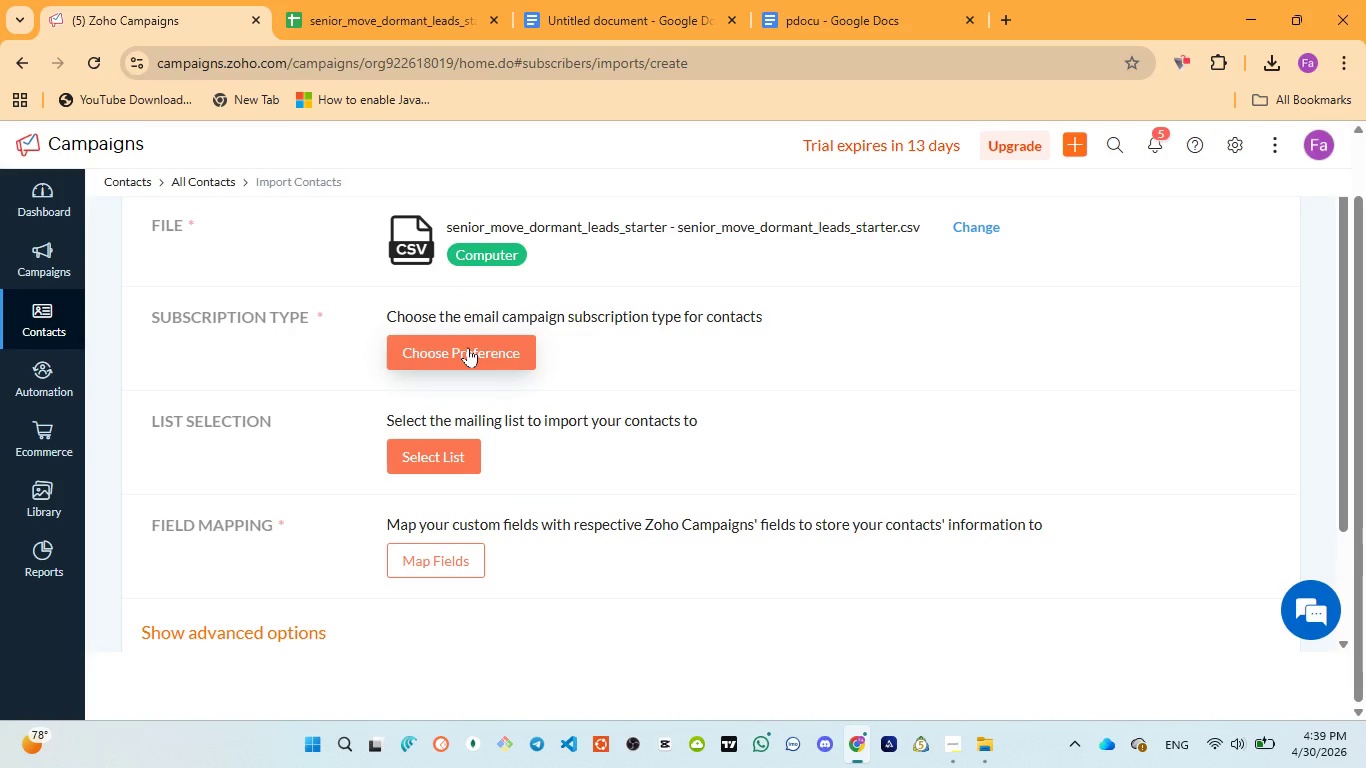 
wait(5.25)
 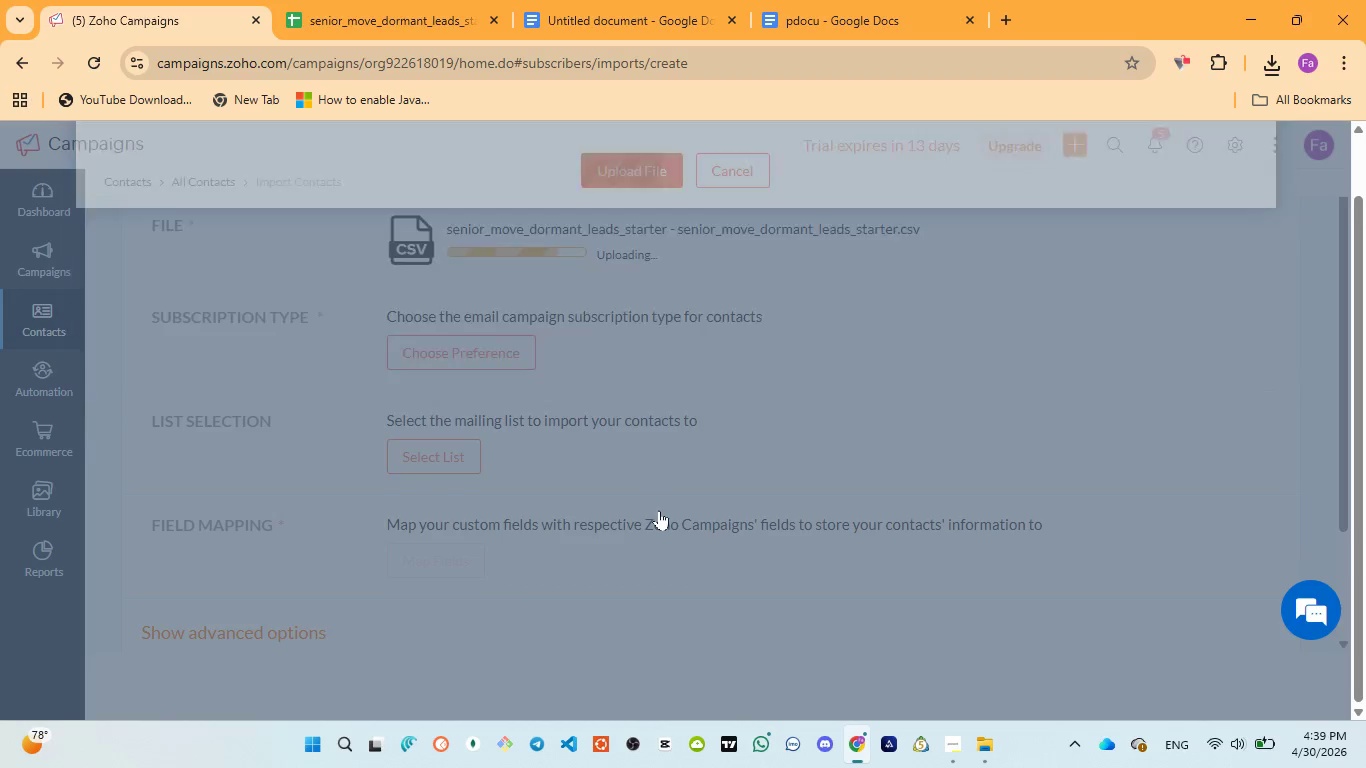 
left_click([468, 347])
 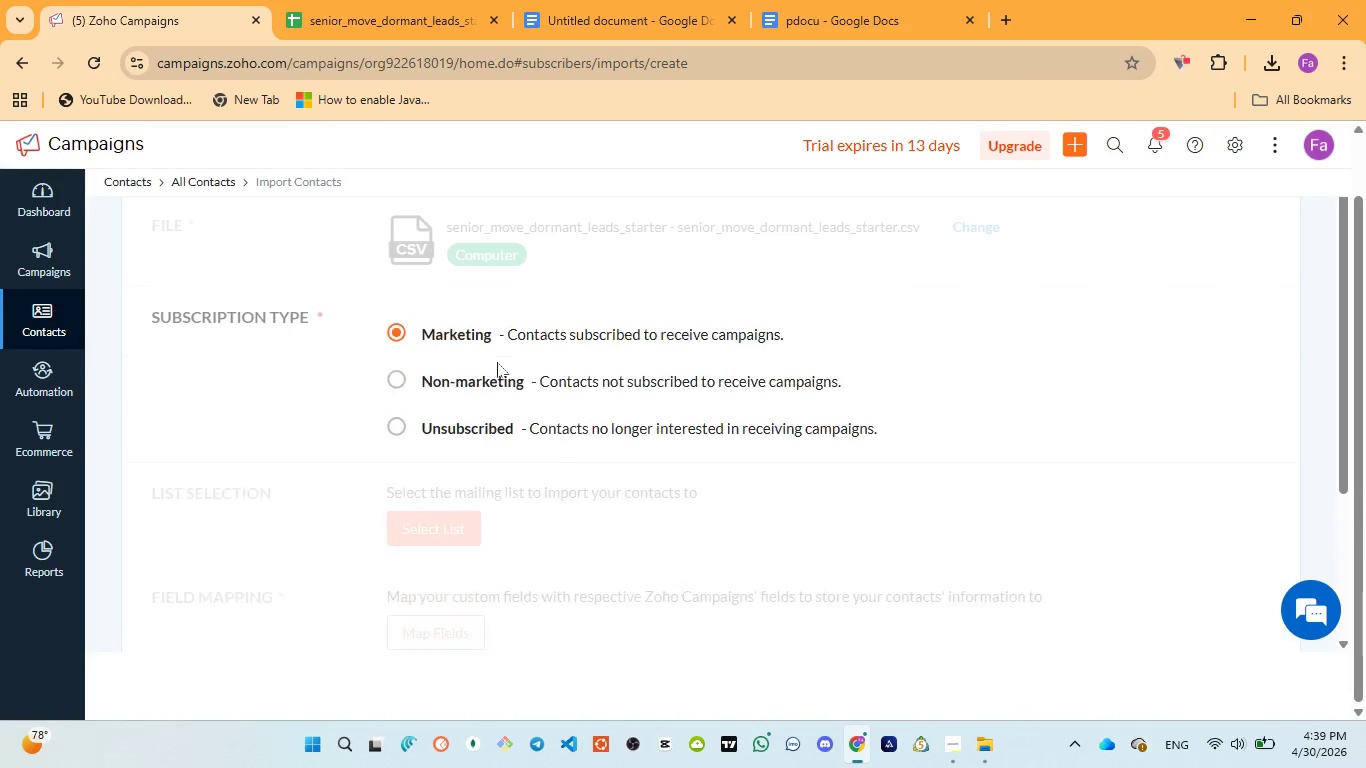 
scroll: coordinate [498, 367], scroll_direction: down, amount: 1.0
 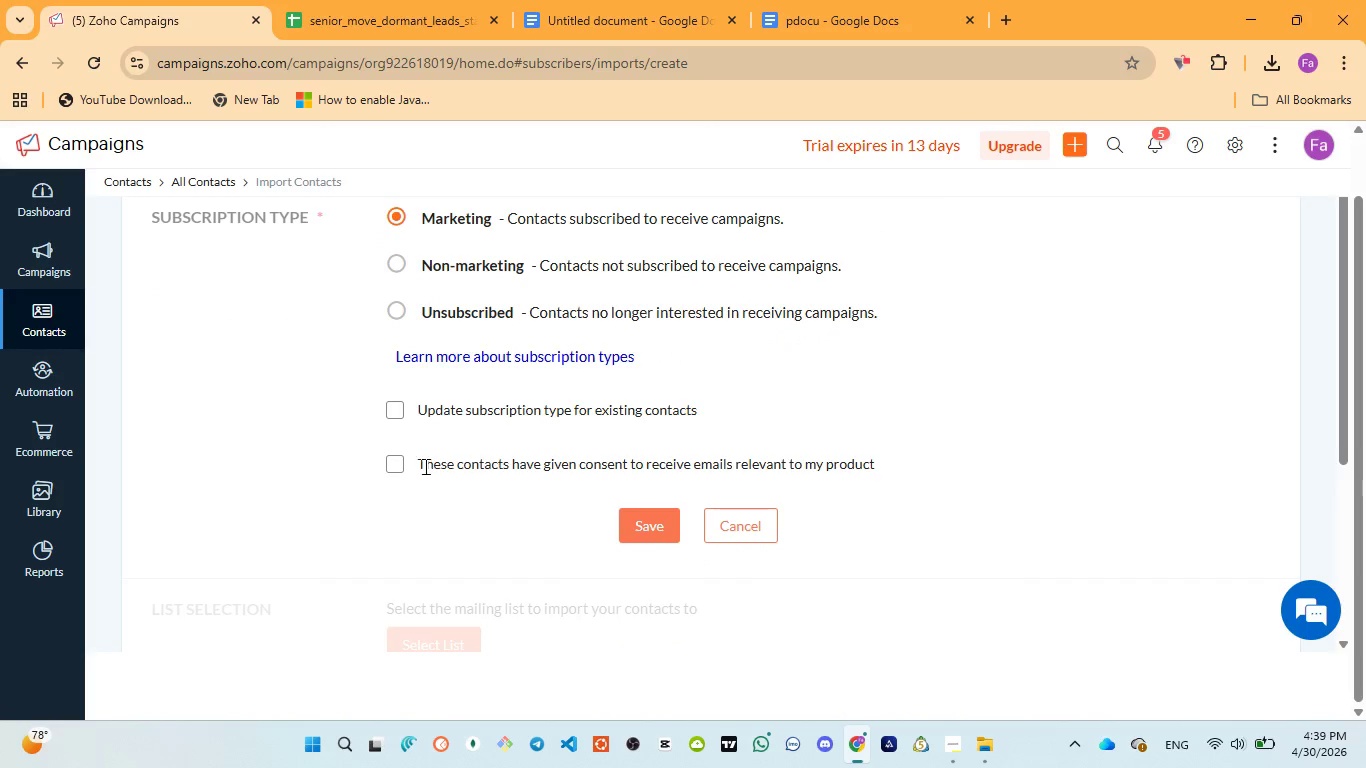 
left_click([421, 470])
 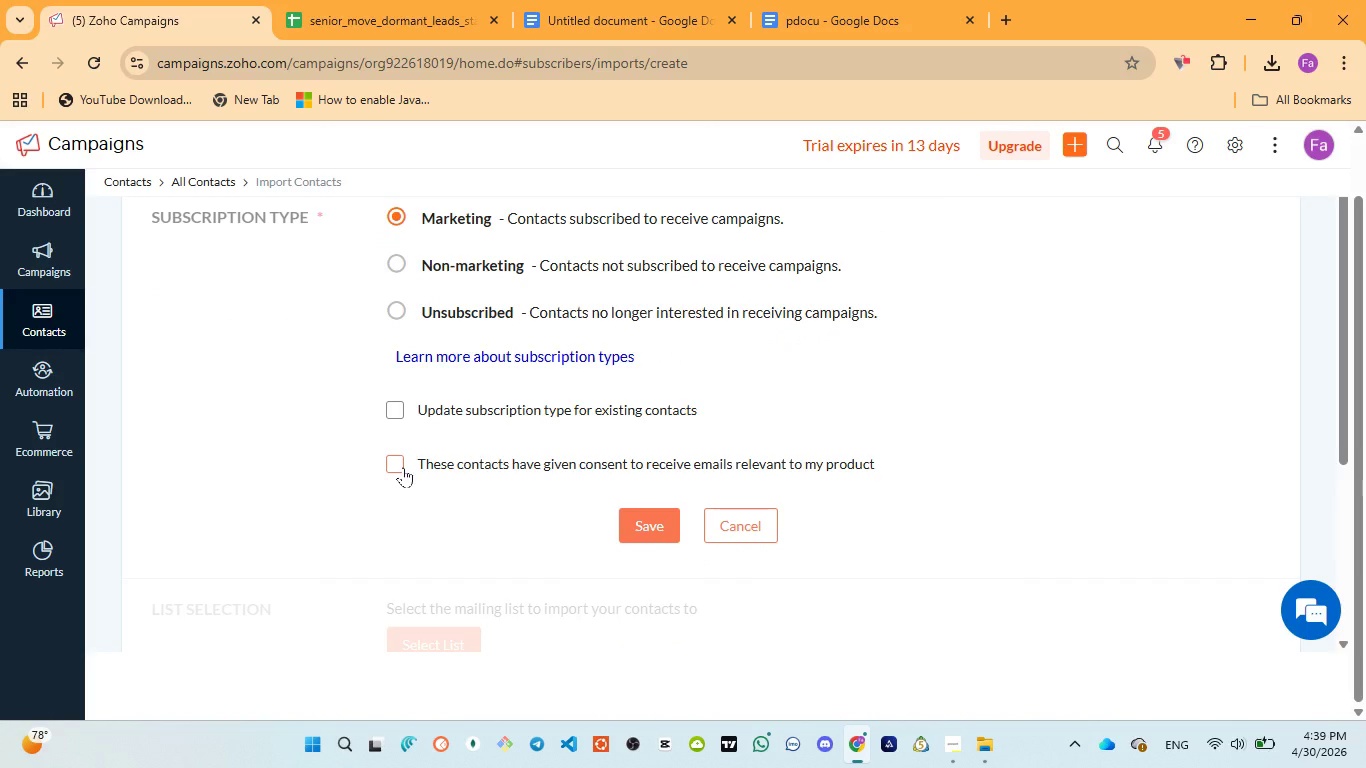 
left_click([403, 467])
 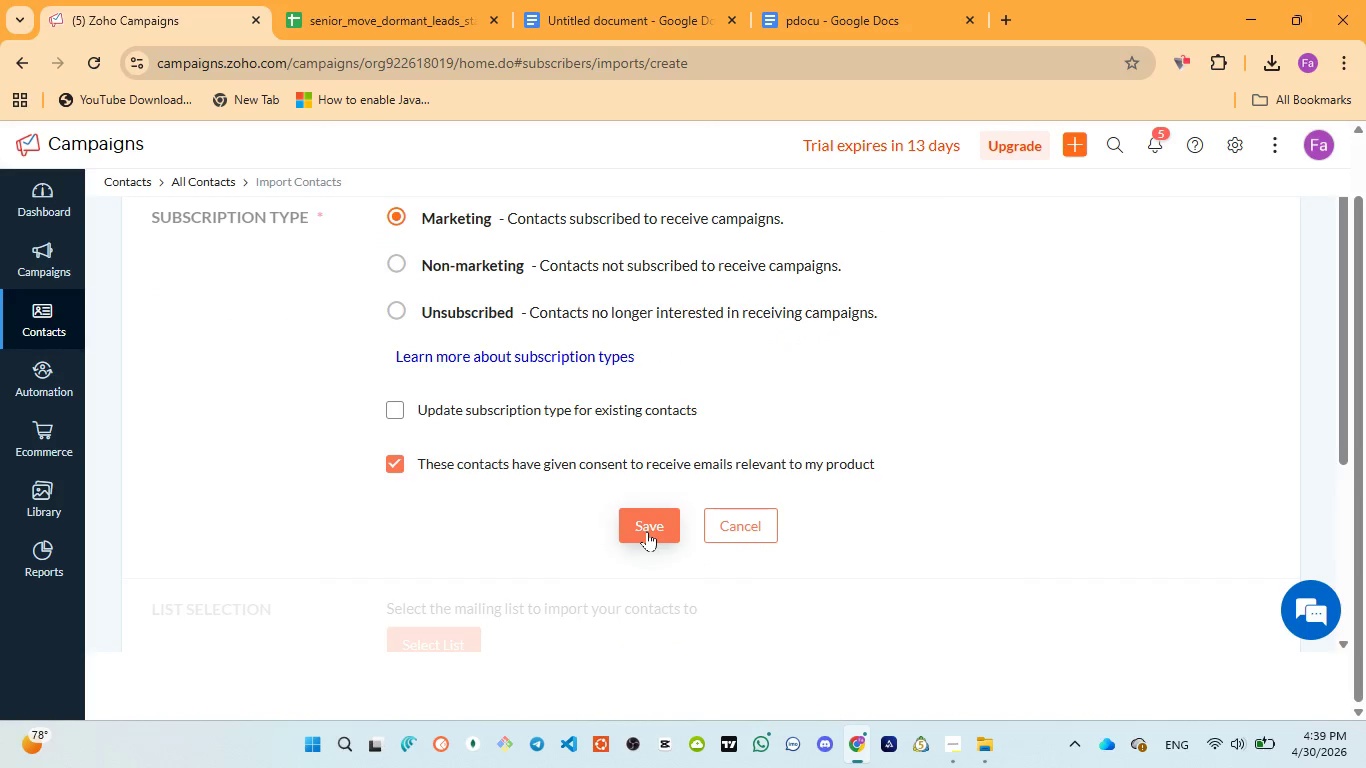 
left_click([647, 531])
 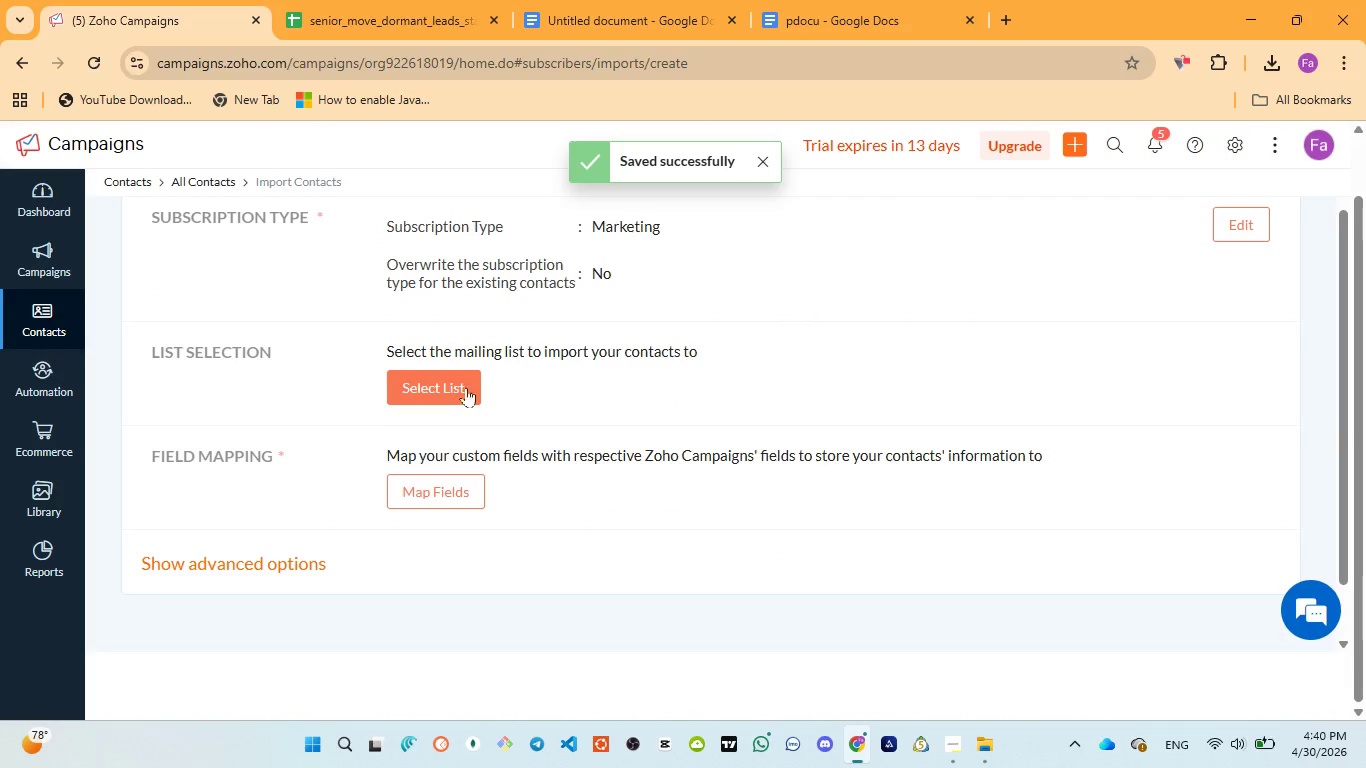 
left_click([442, 372])
 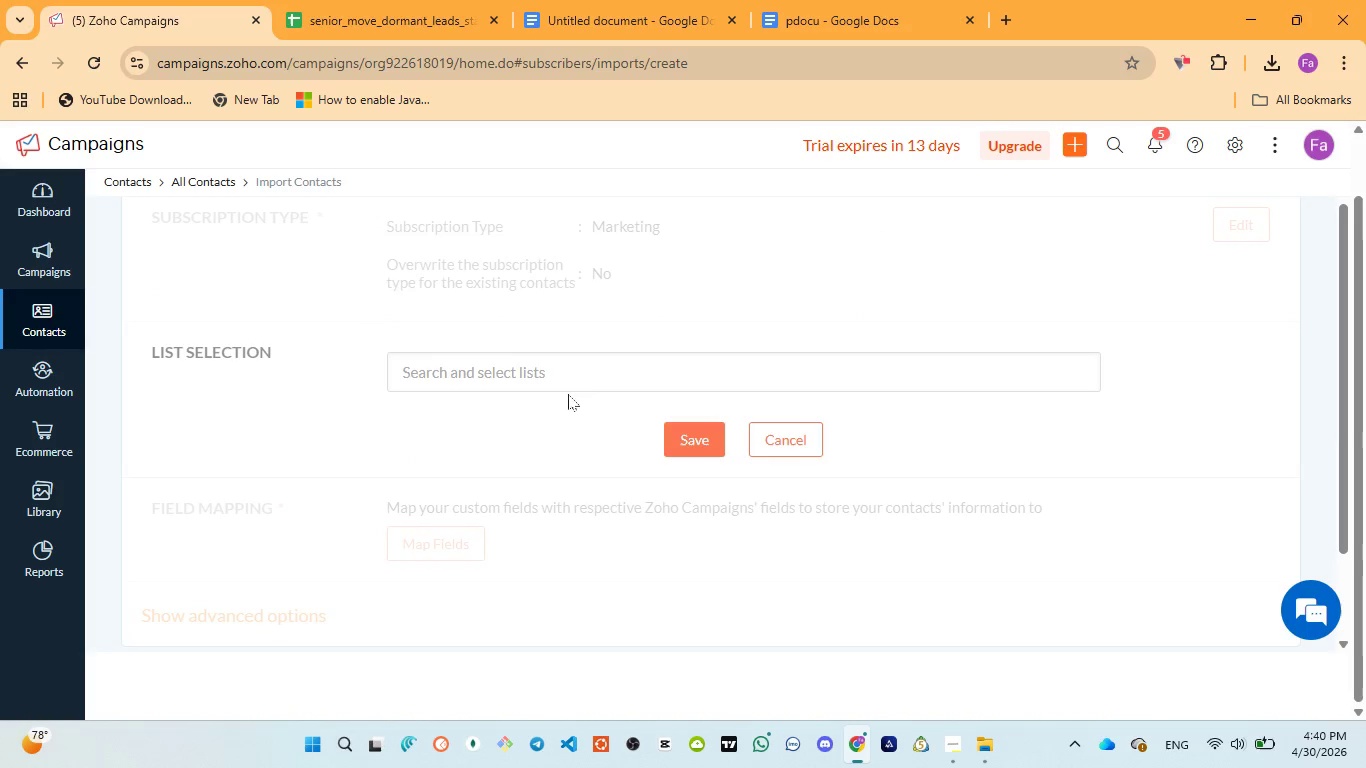 
left_click([669, 384])
 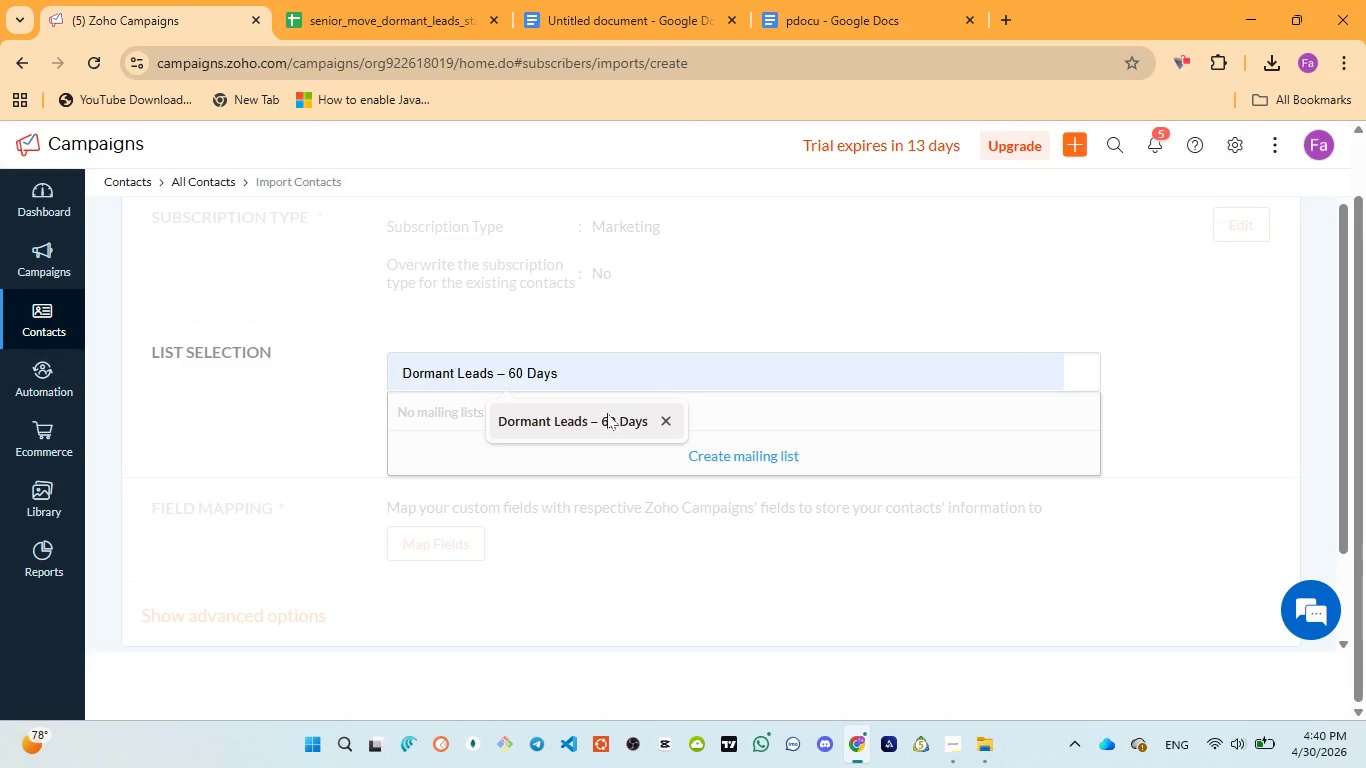 
left_click([605, 415])
 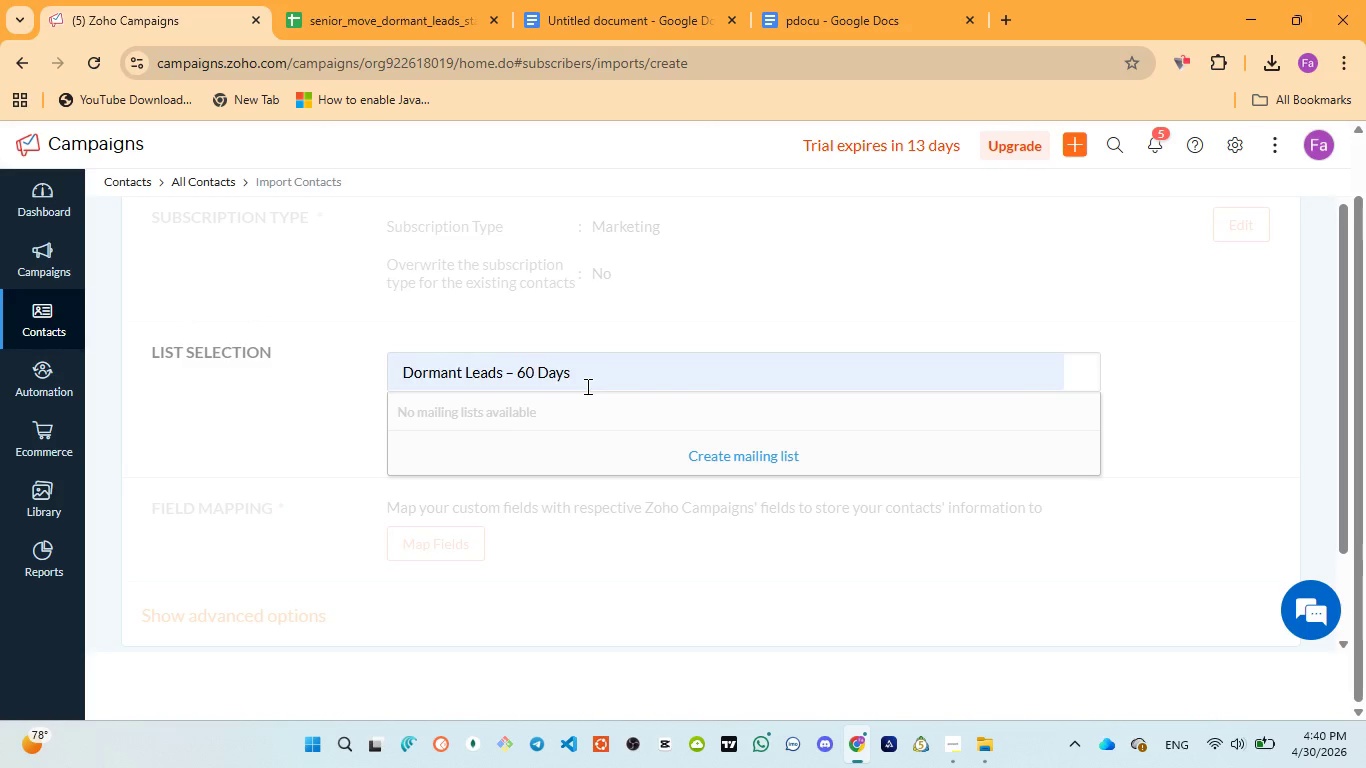 
key(Control+A)
 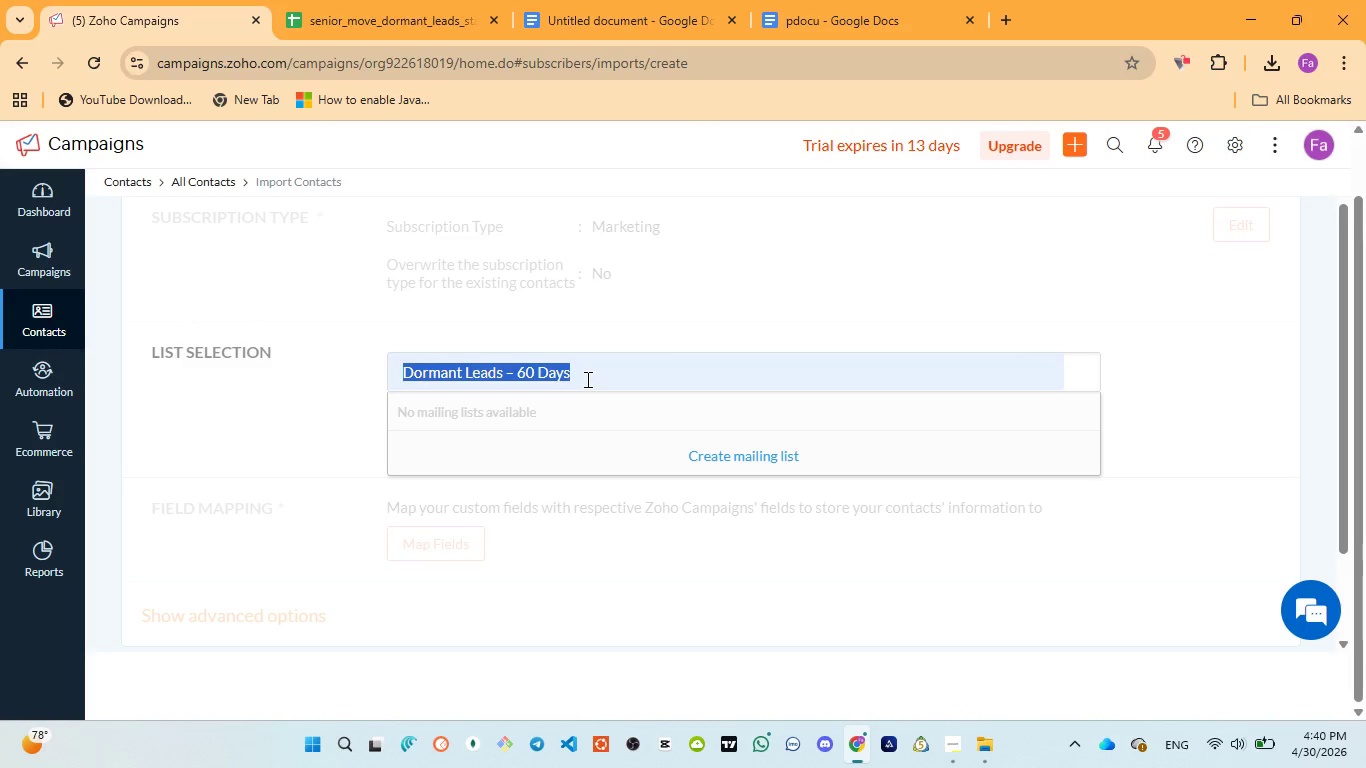 
key(Control+C)
 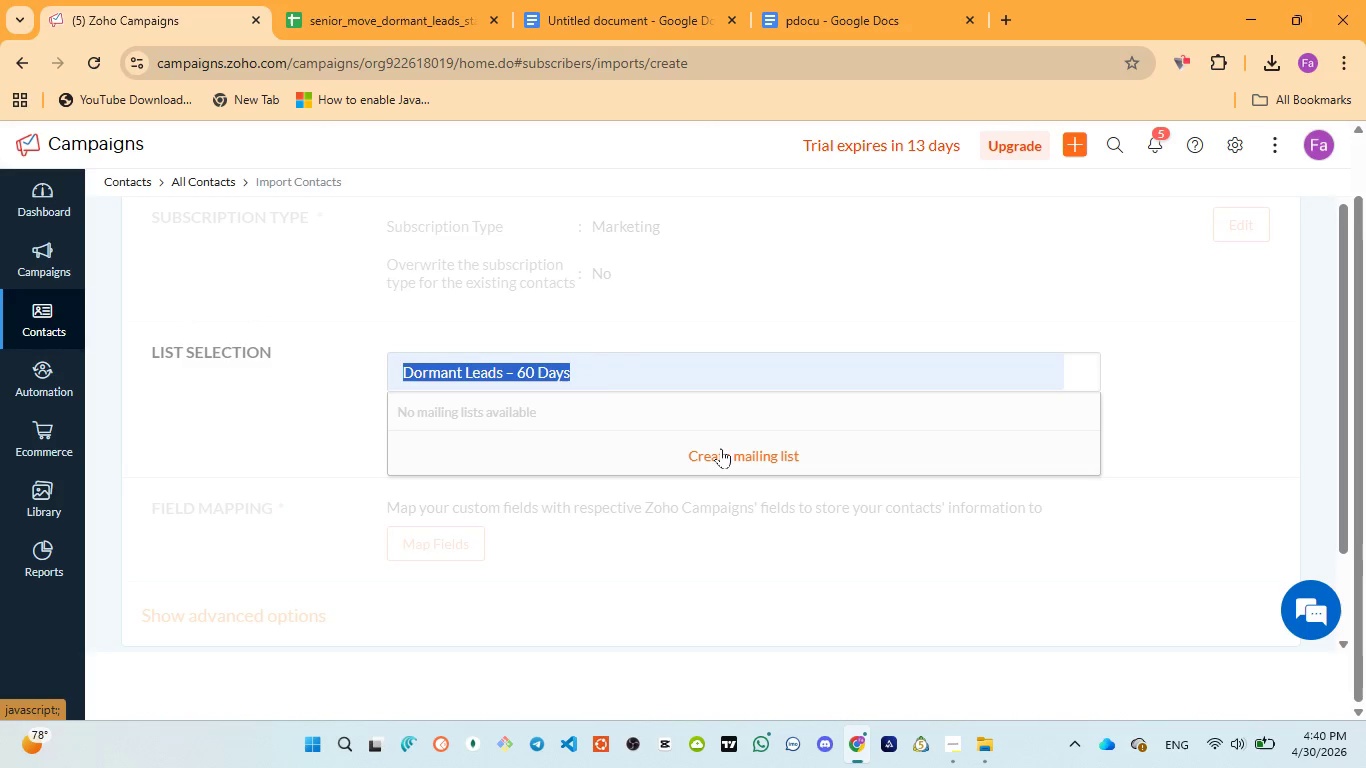 
left_click([722, 455])
 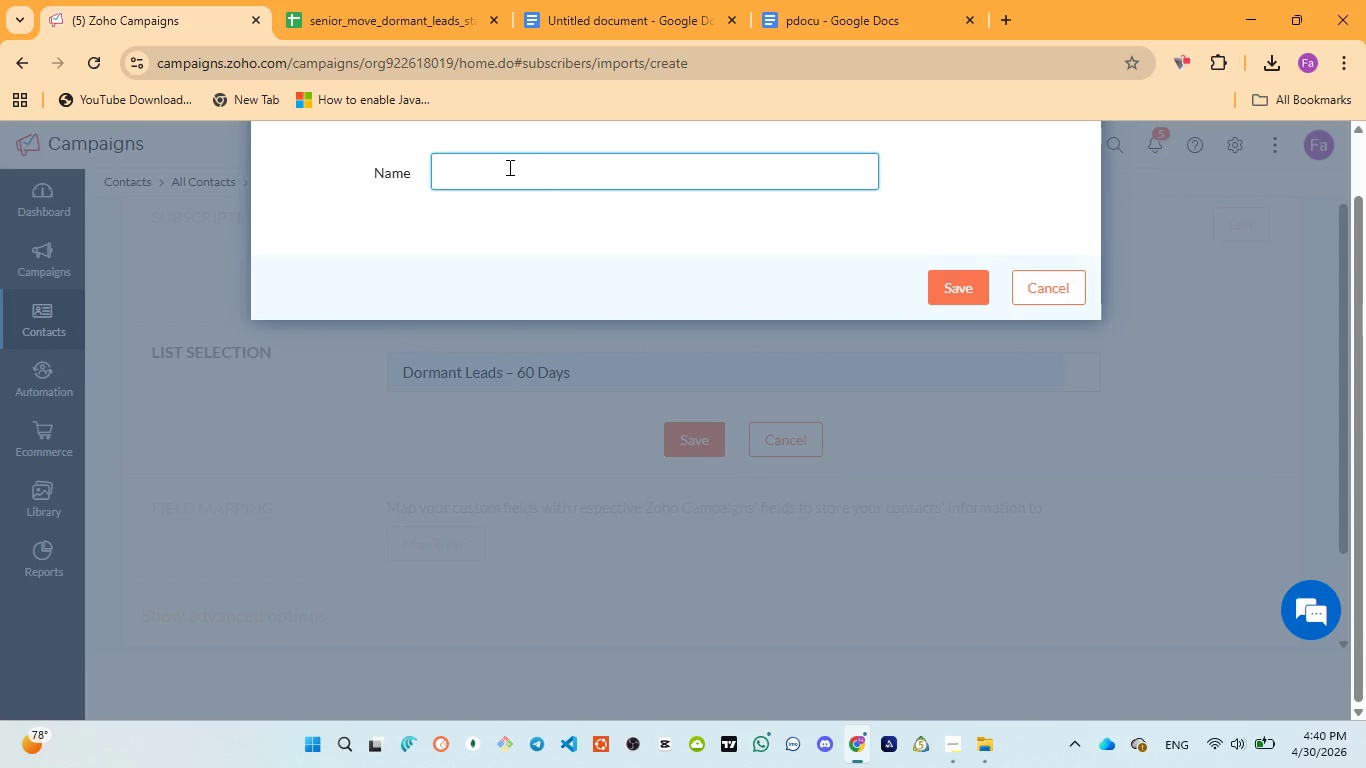 
key(Control+V)
 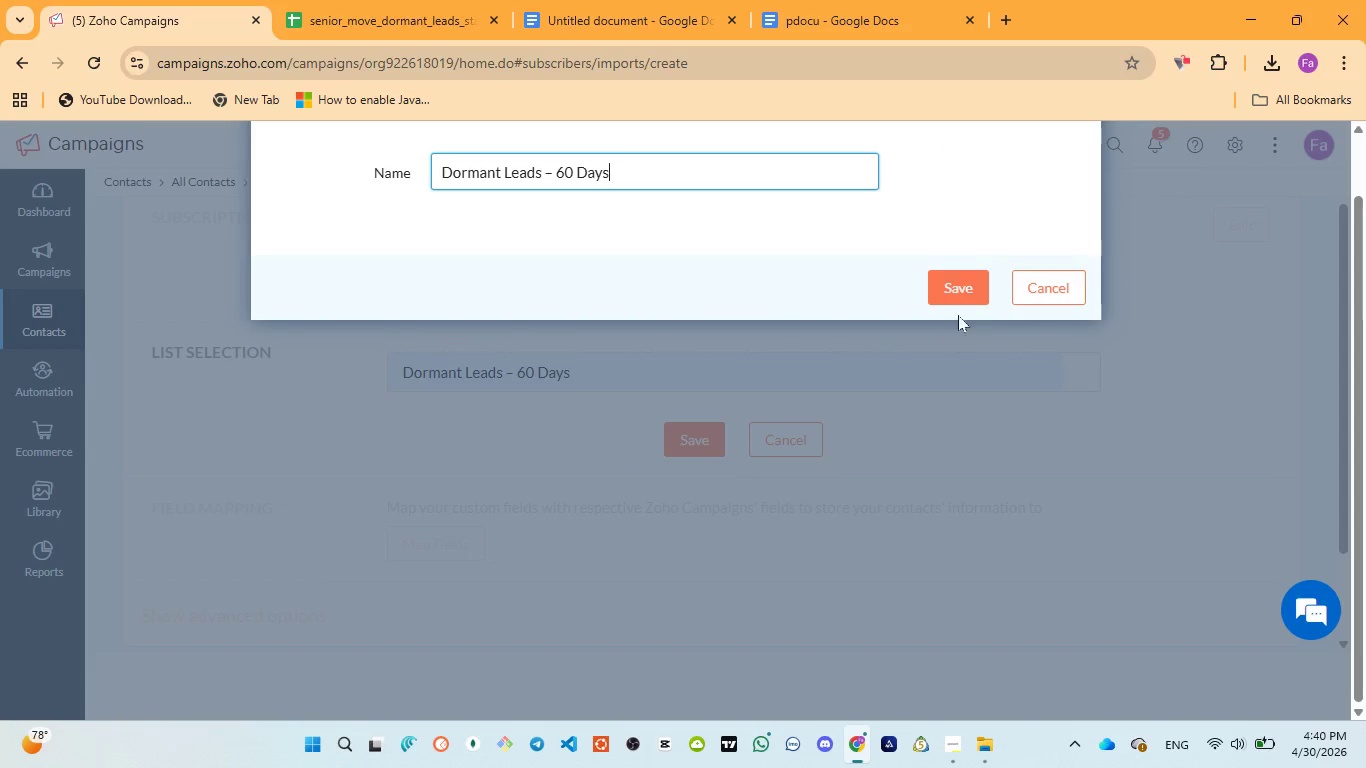 
left_click([957, 289])
 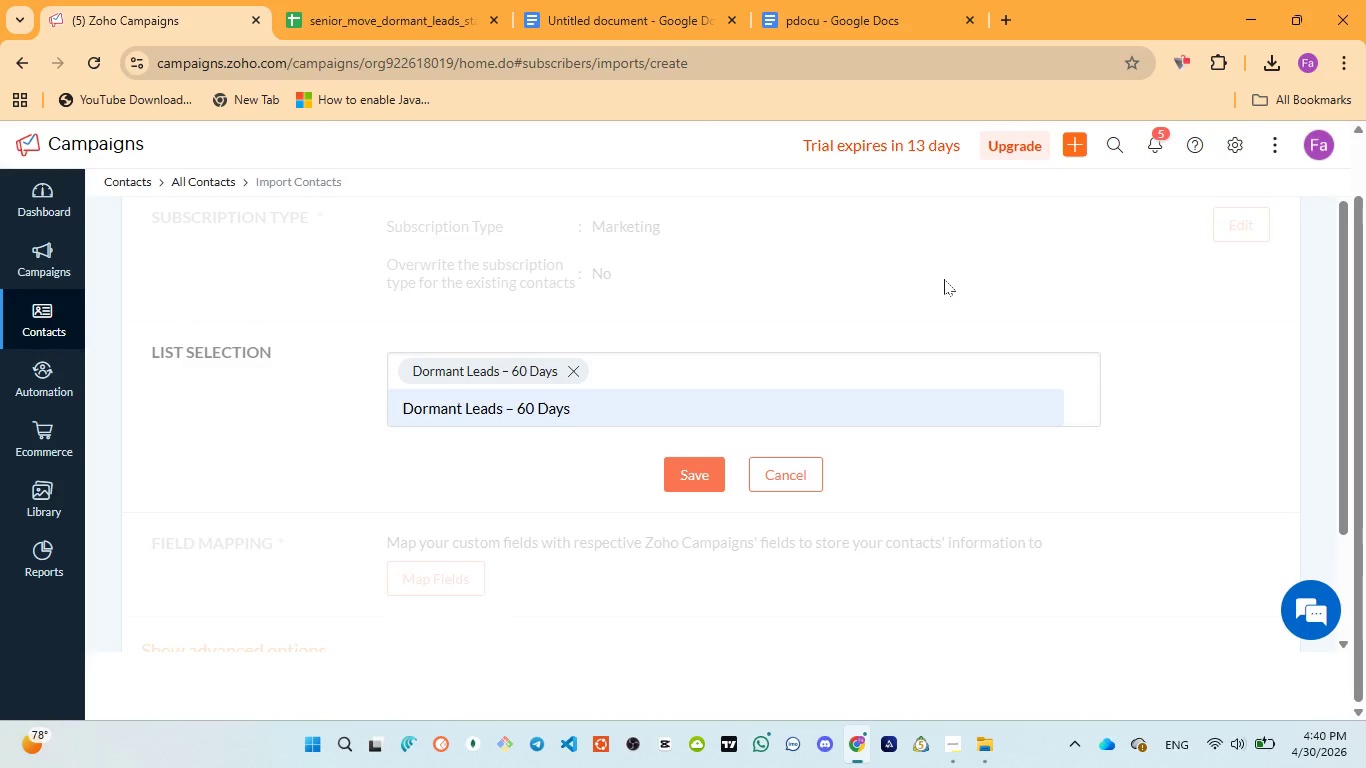 
wait(12.95)
 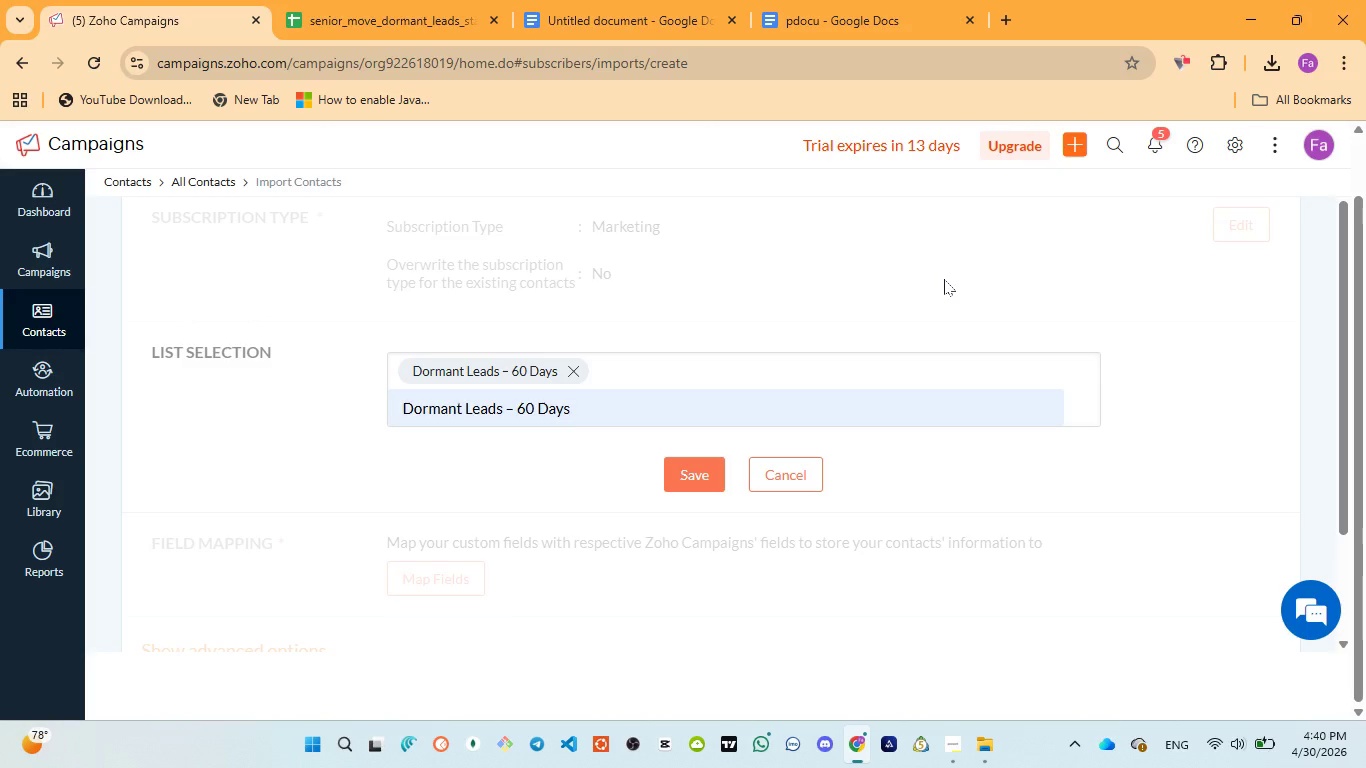 
left_click([700, 476])
 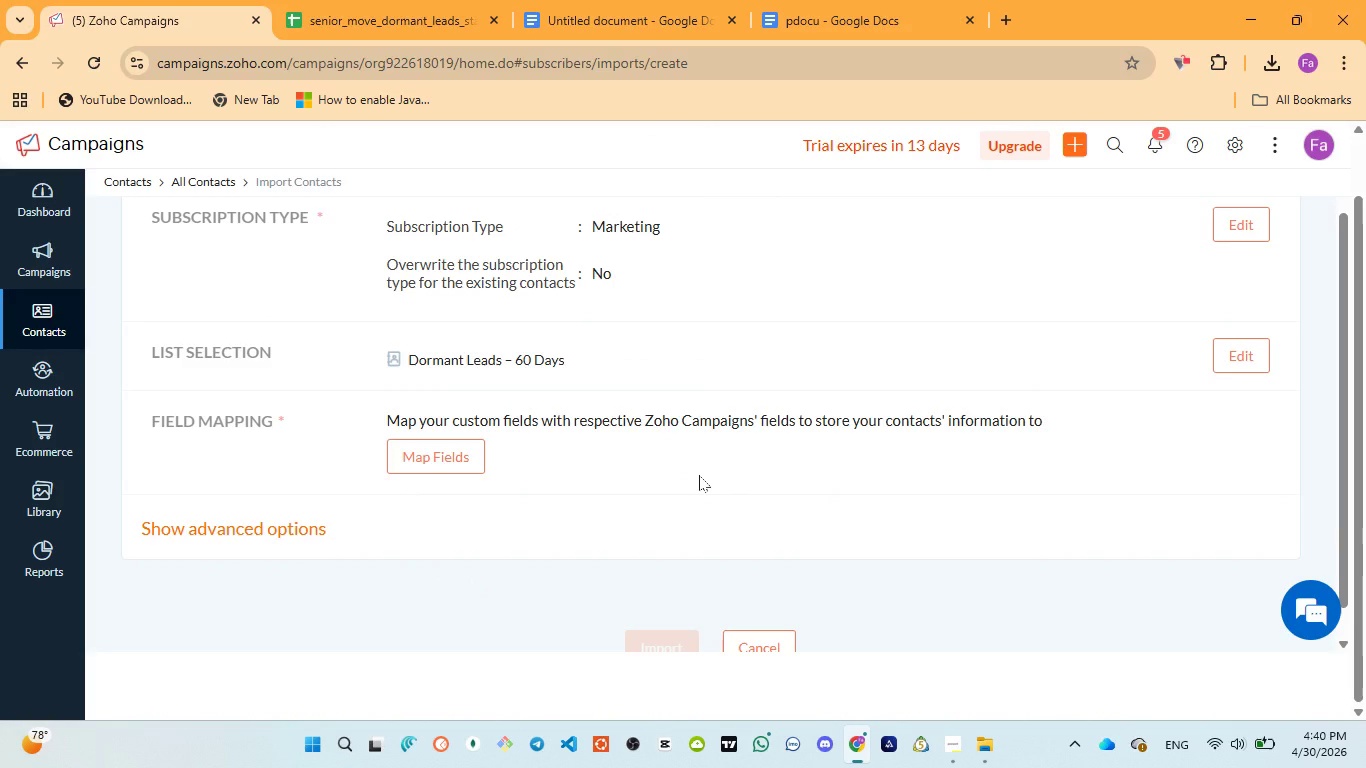 
wait(21.14)
 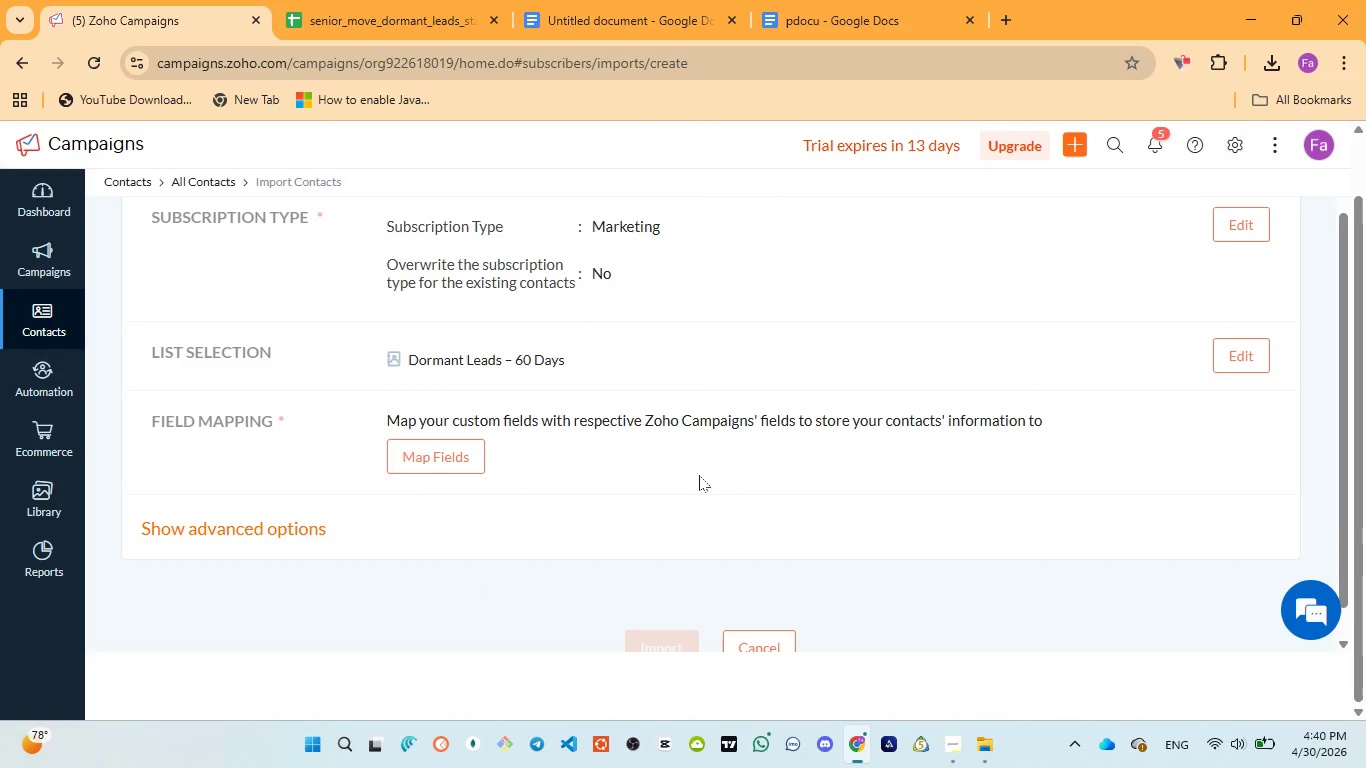 
left_click([459, 466])
 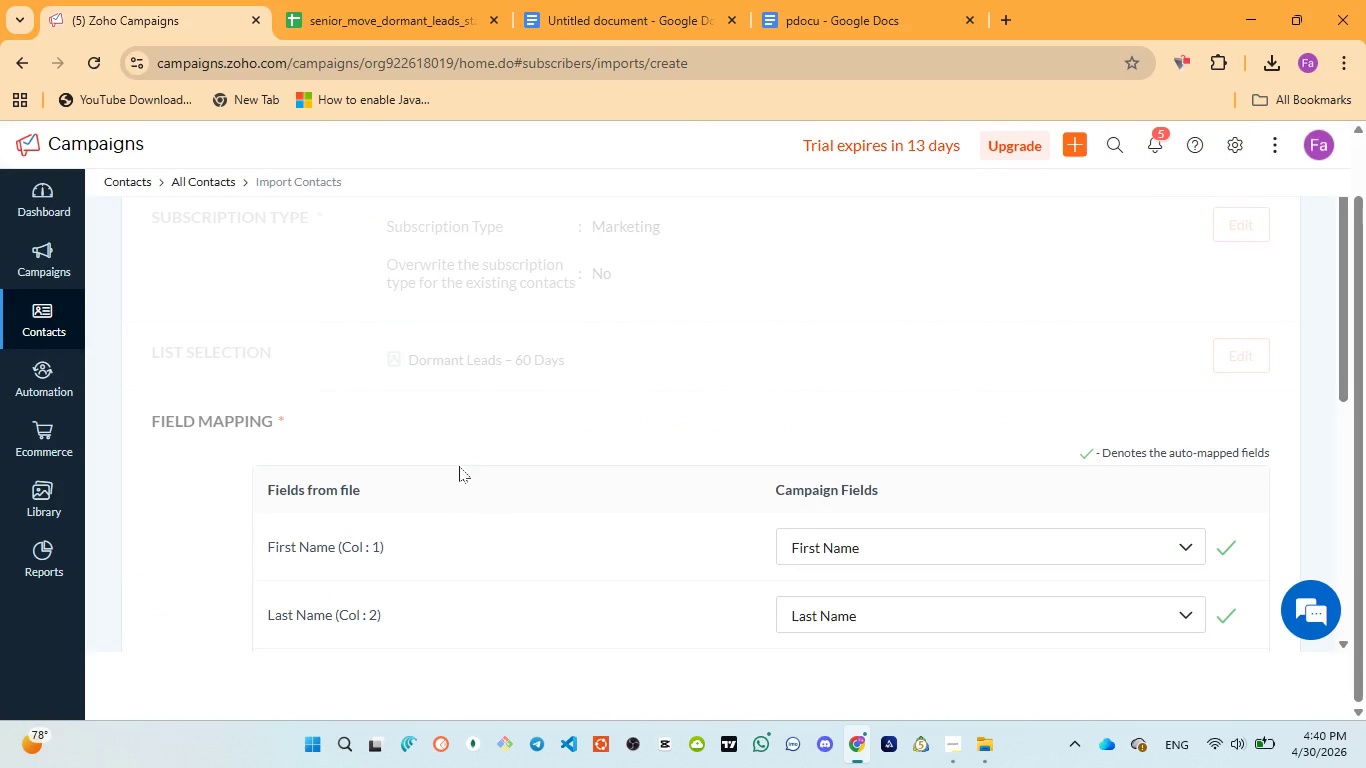 
wait(5.14)
 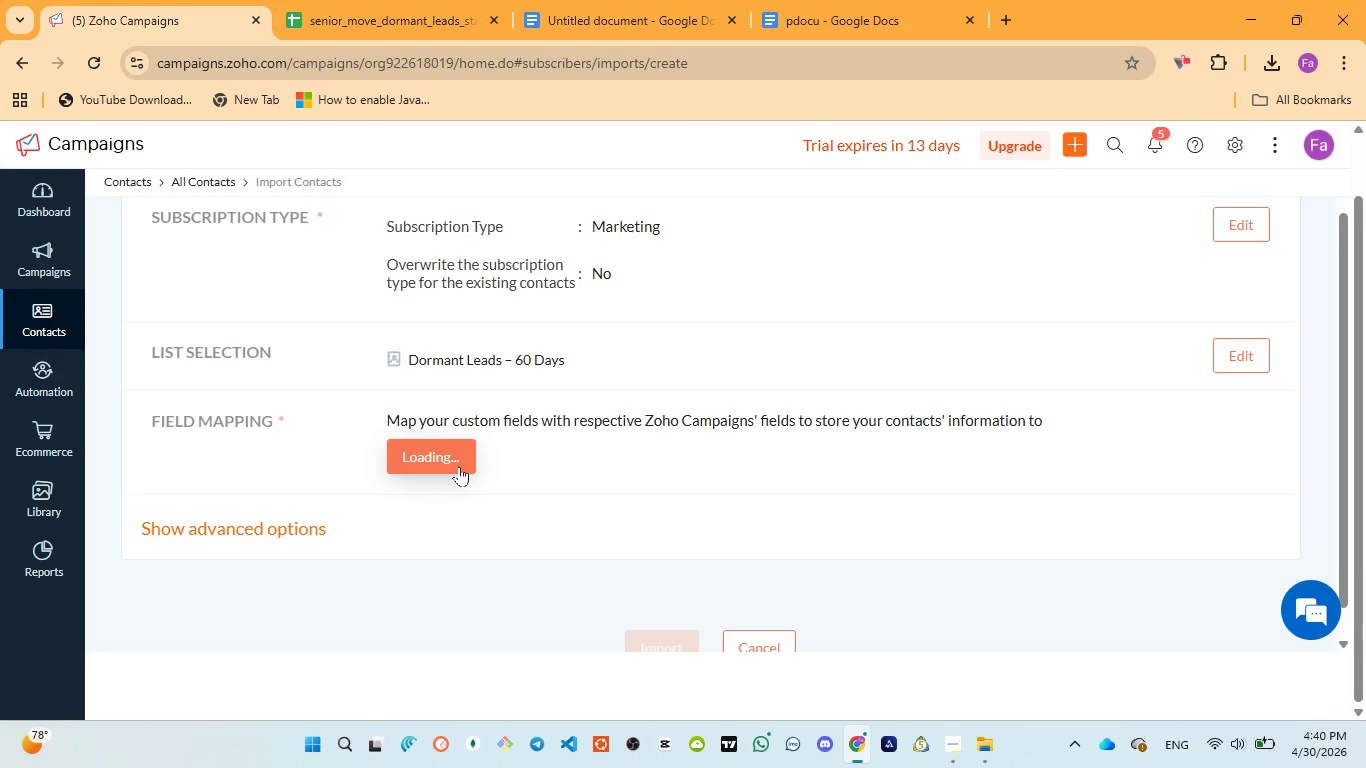 
scroll: coordinate [463, 470], scroll_direction: down, amount: 2.0
 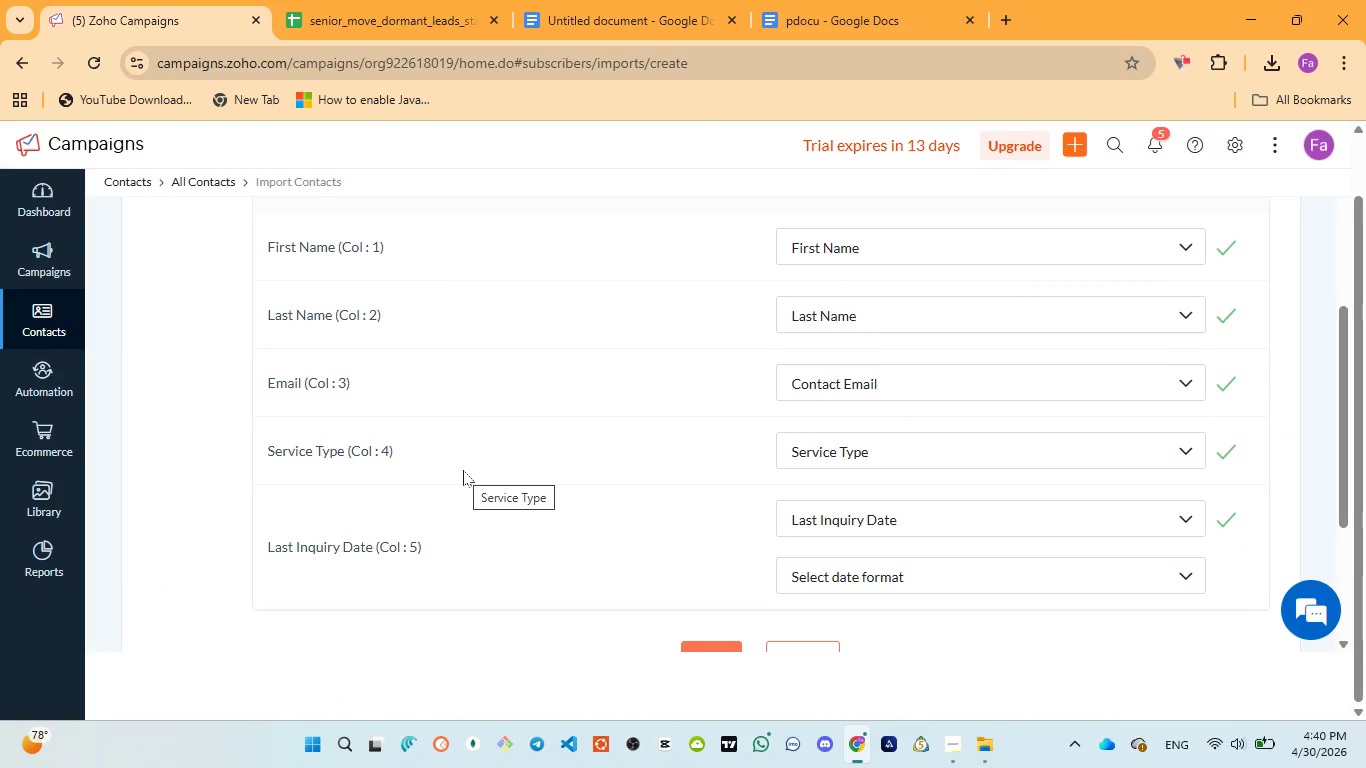 
scroll: coordinate [463, 470], scroll_direction: up, amount: 1.0
 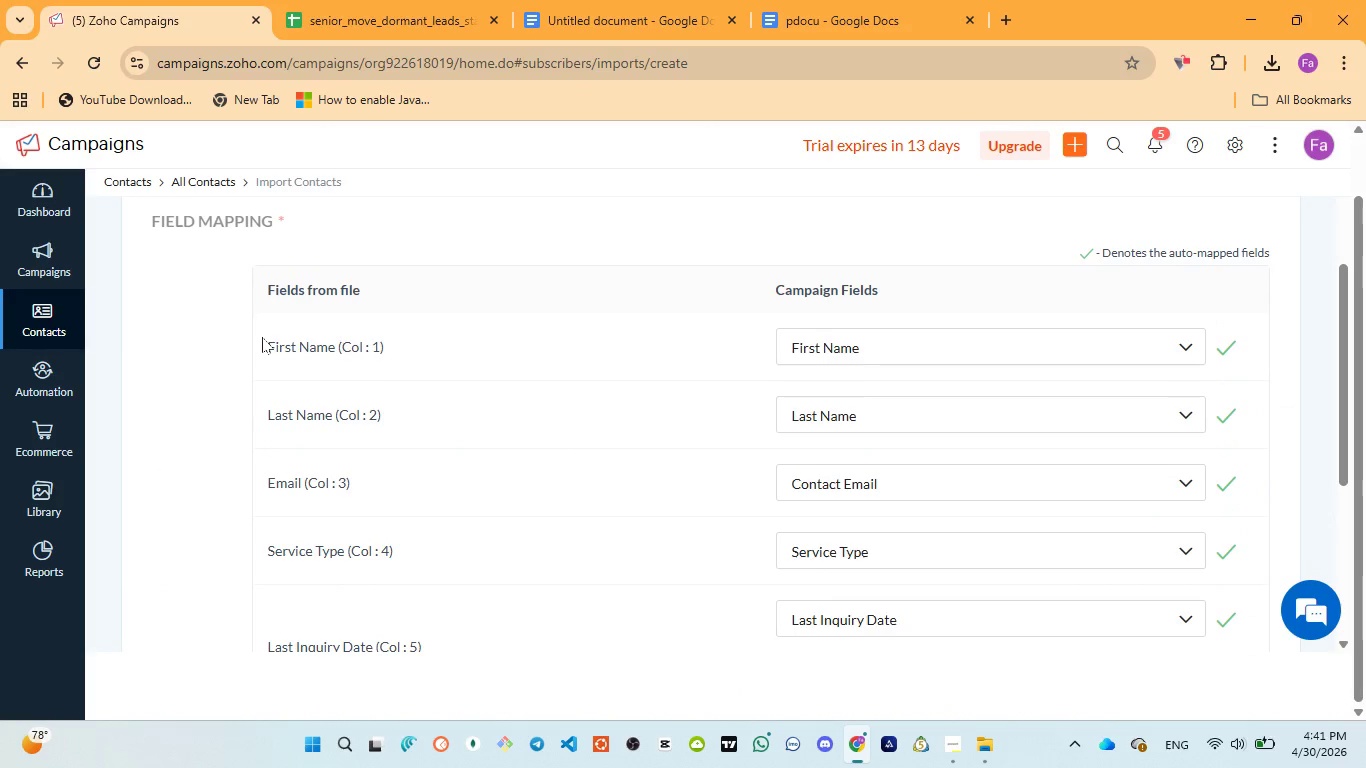 
left_click_drag(start_coordinate=[262, 337], to_coordinate=[405, 353])
 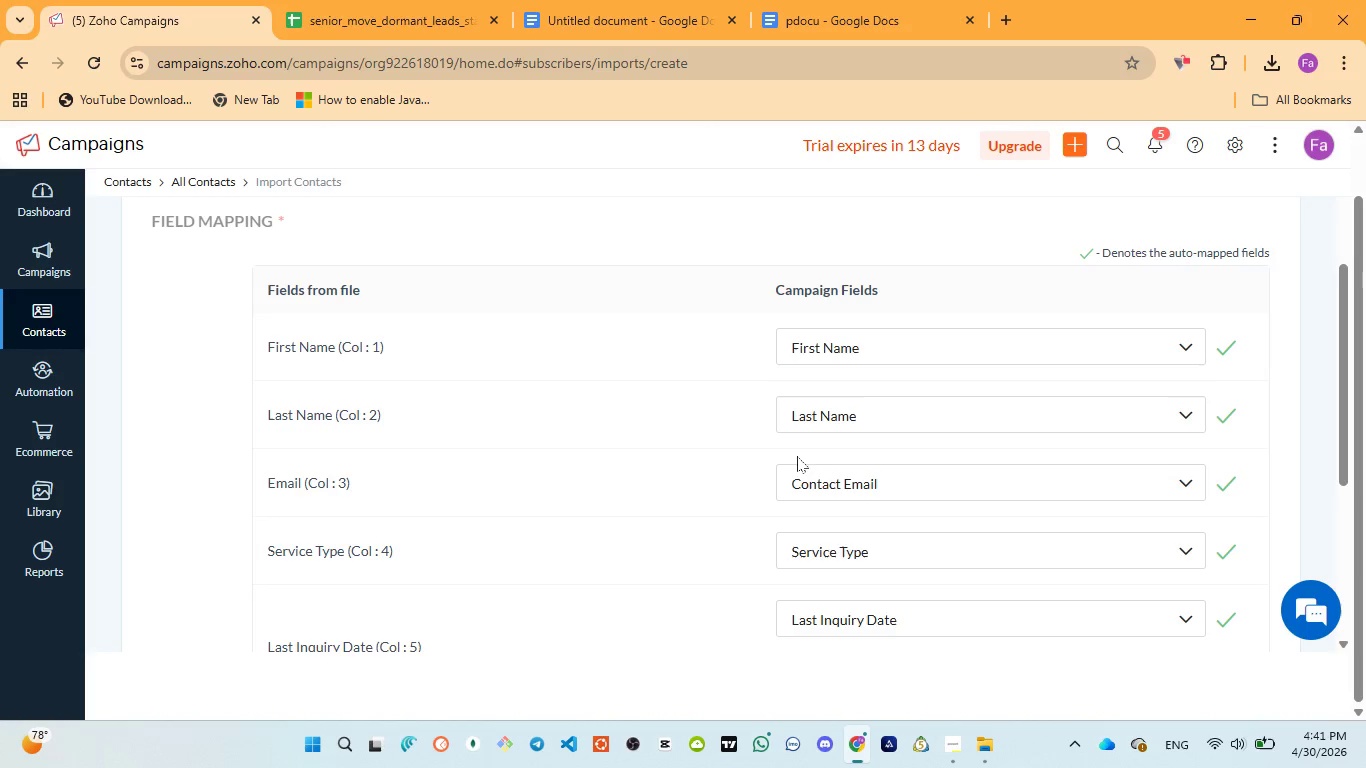 
wait(5.11)
 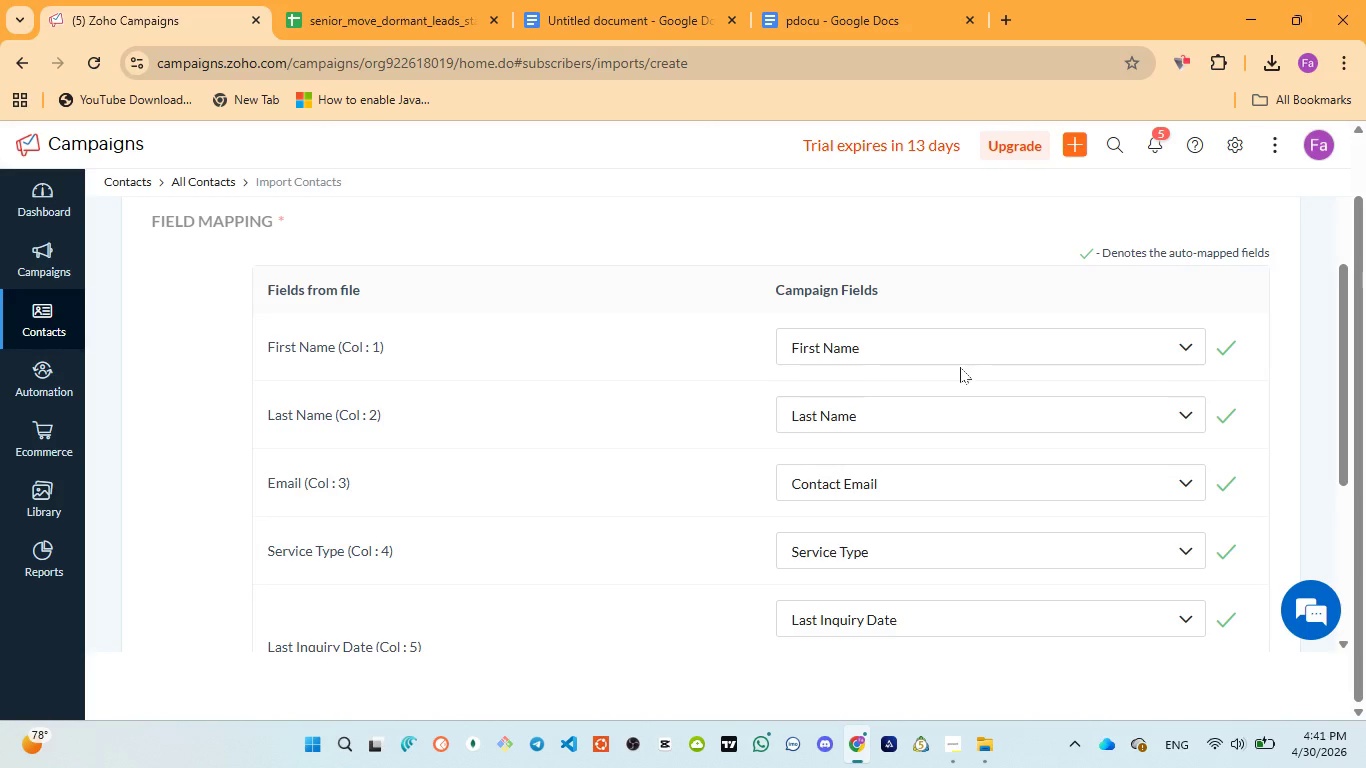 
left_click([915, 485])
 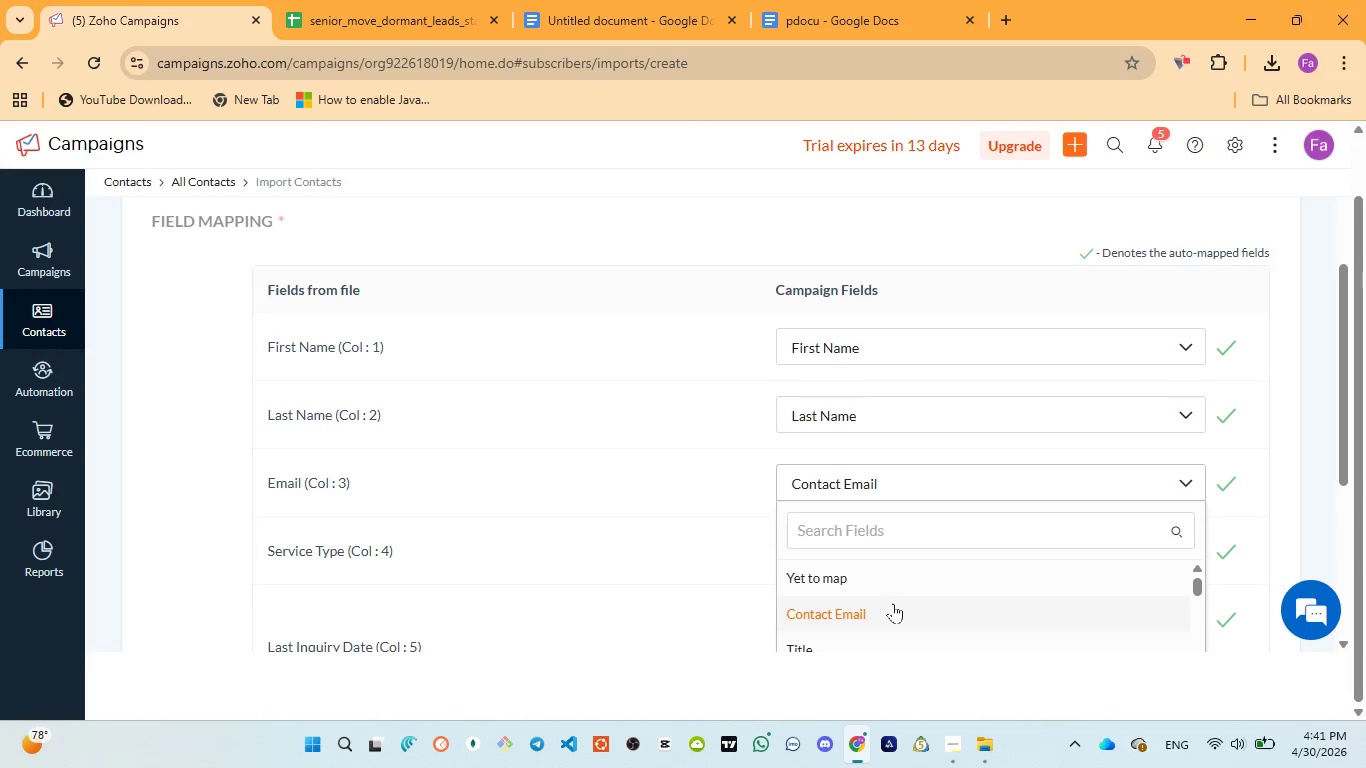 
scroll: coordinate [892, 604], scroll_direction: down, amount: 5.0
 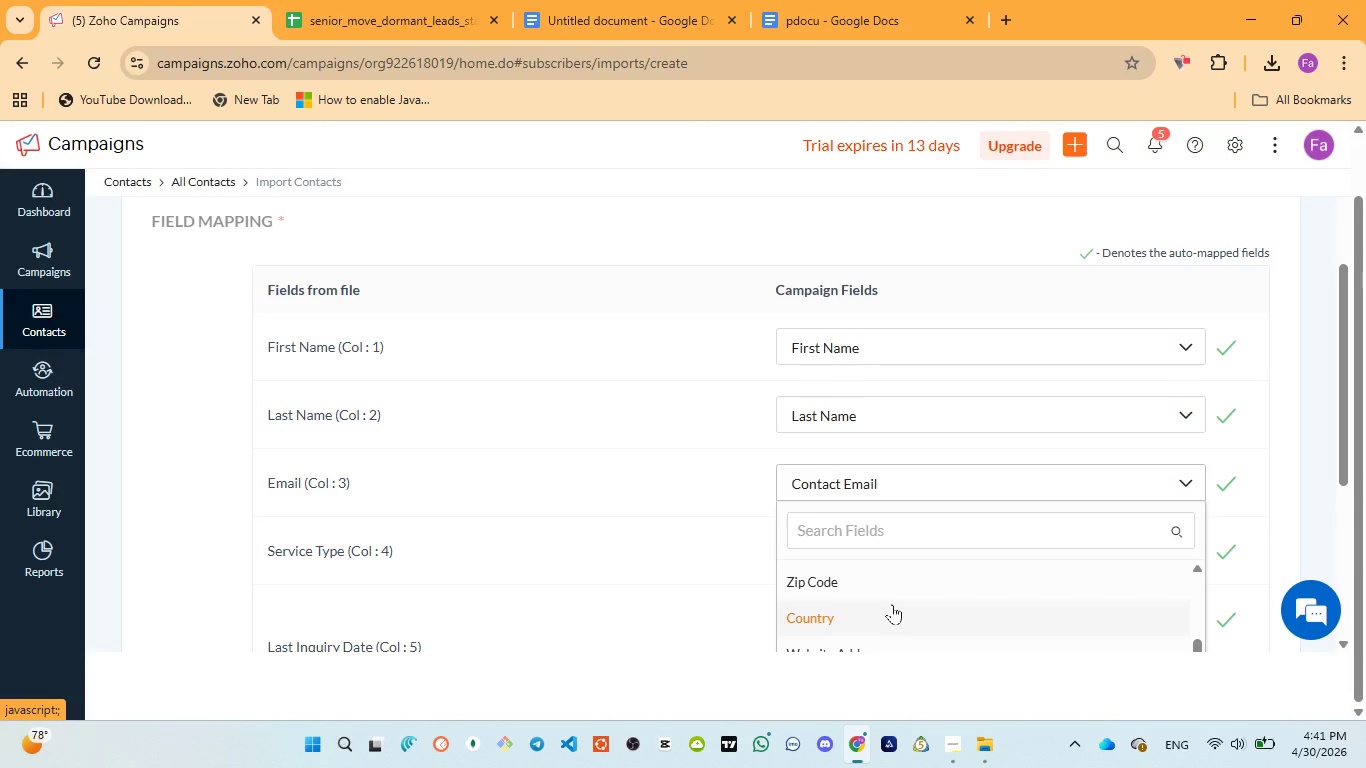 
scroll: coordinate [892, 604], scroll_direction: down, amount: 1.0
 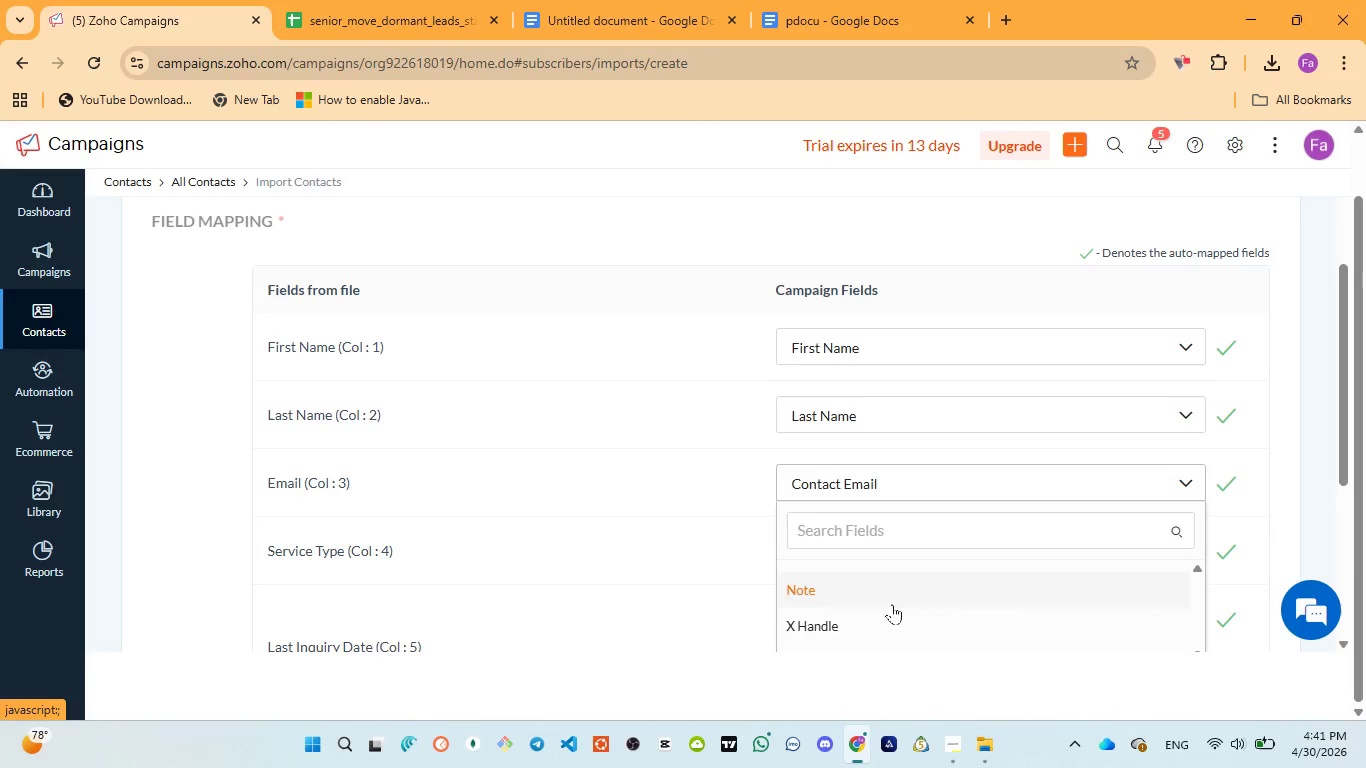 
scroll: coordinate [892, 604], scroll_direction: up, amount: 1.0
 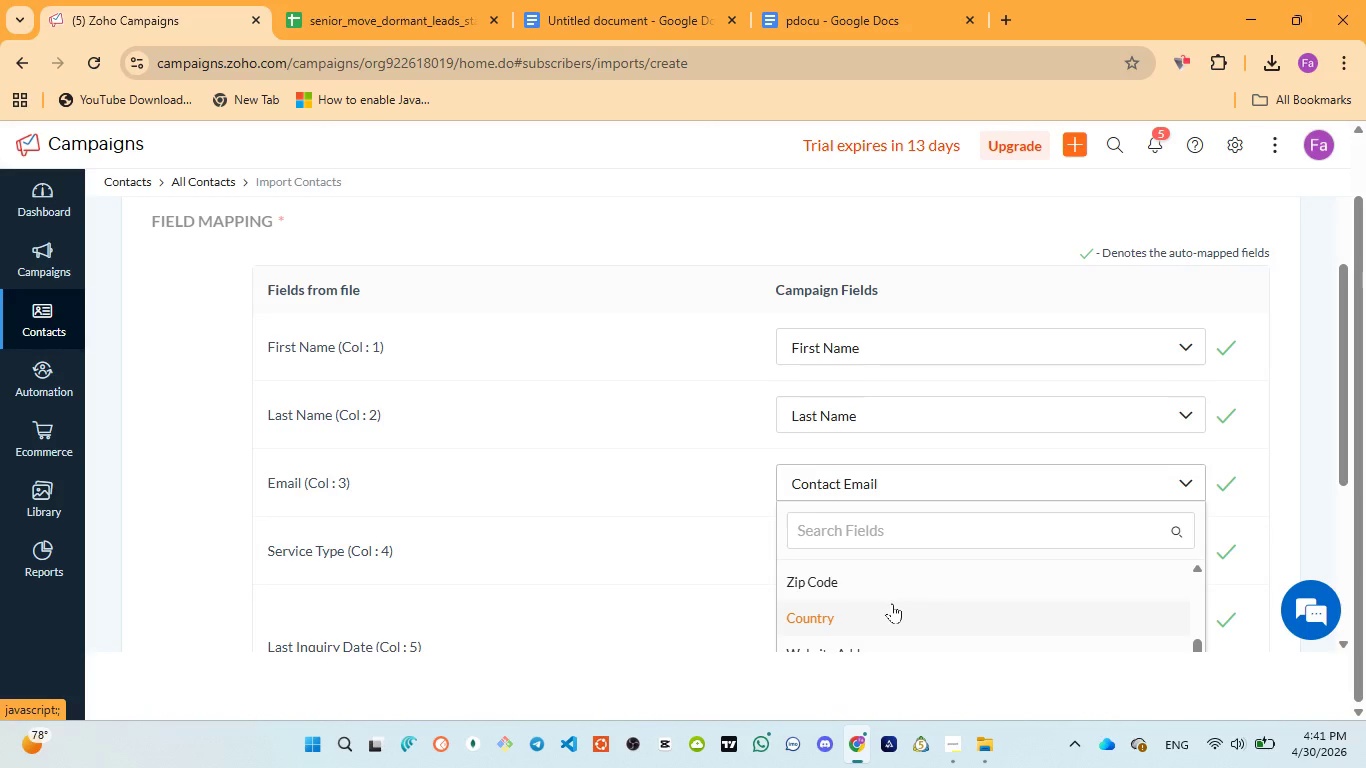 
scroll: coordinate [895, 596], scroll_direction: down, amount: 3.0
 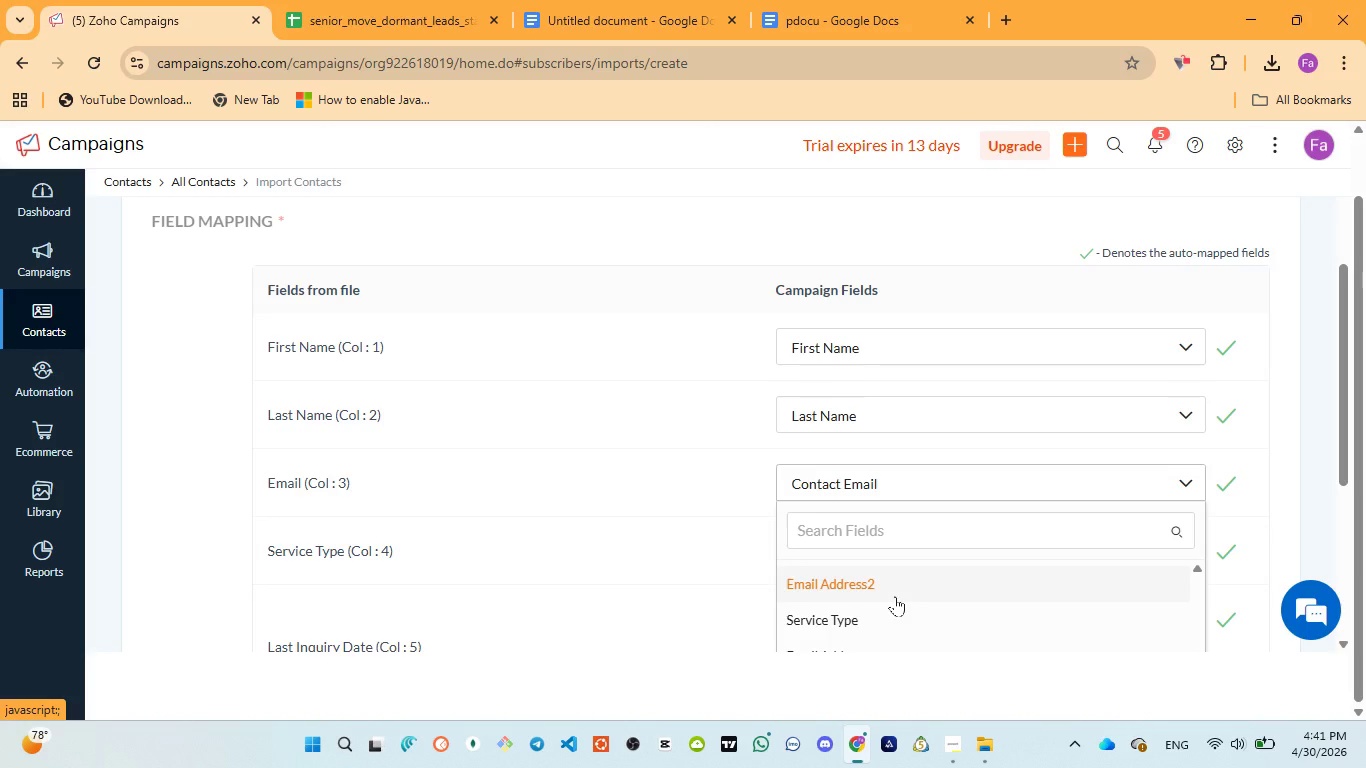 
scroll: coordinate [895, 596], scroll_direction: up, amount: 1.0
 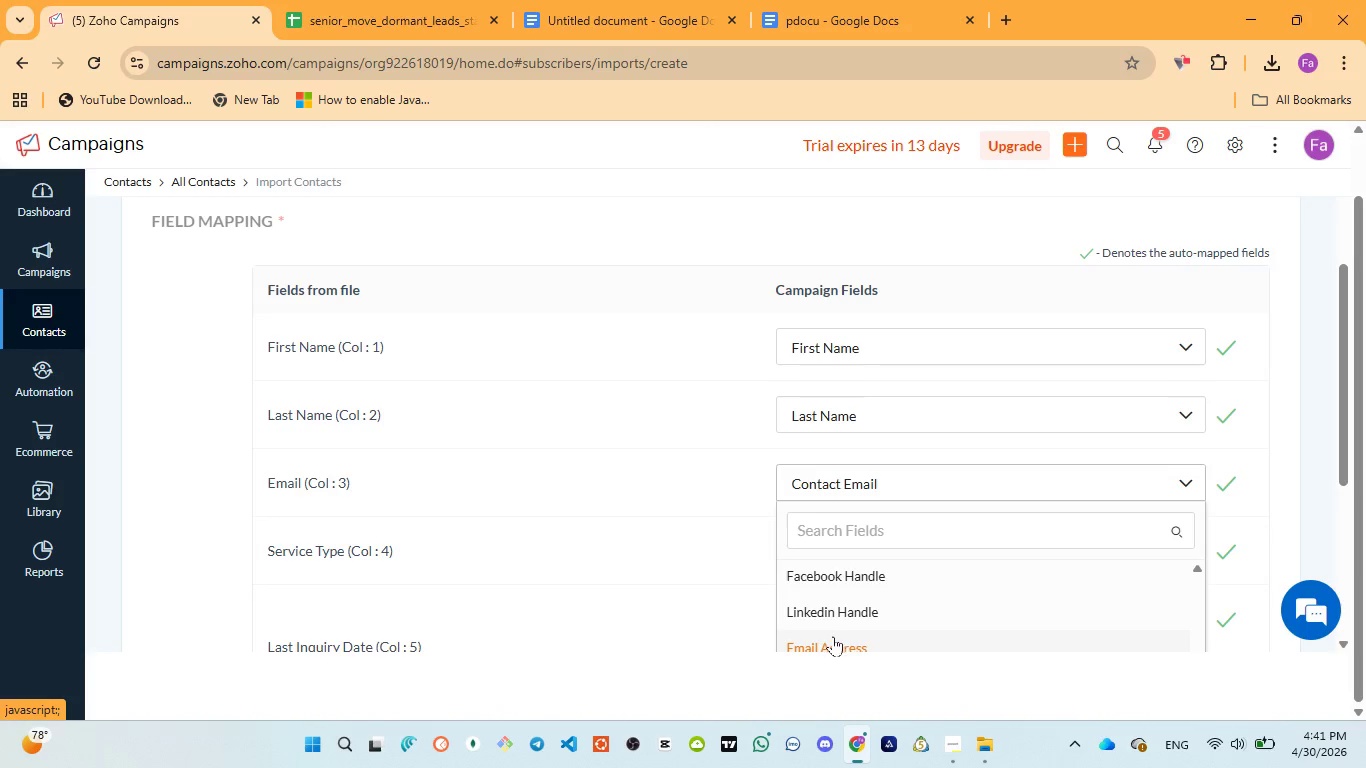 
left_click([833, 636])
 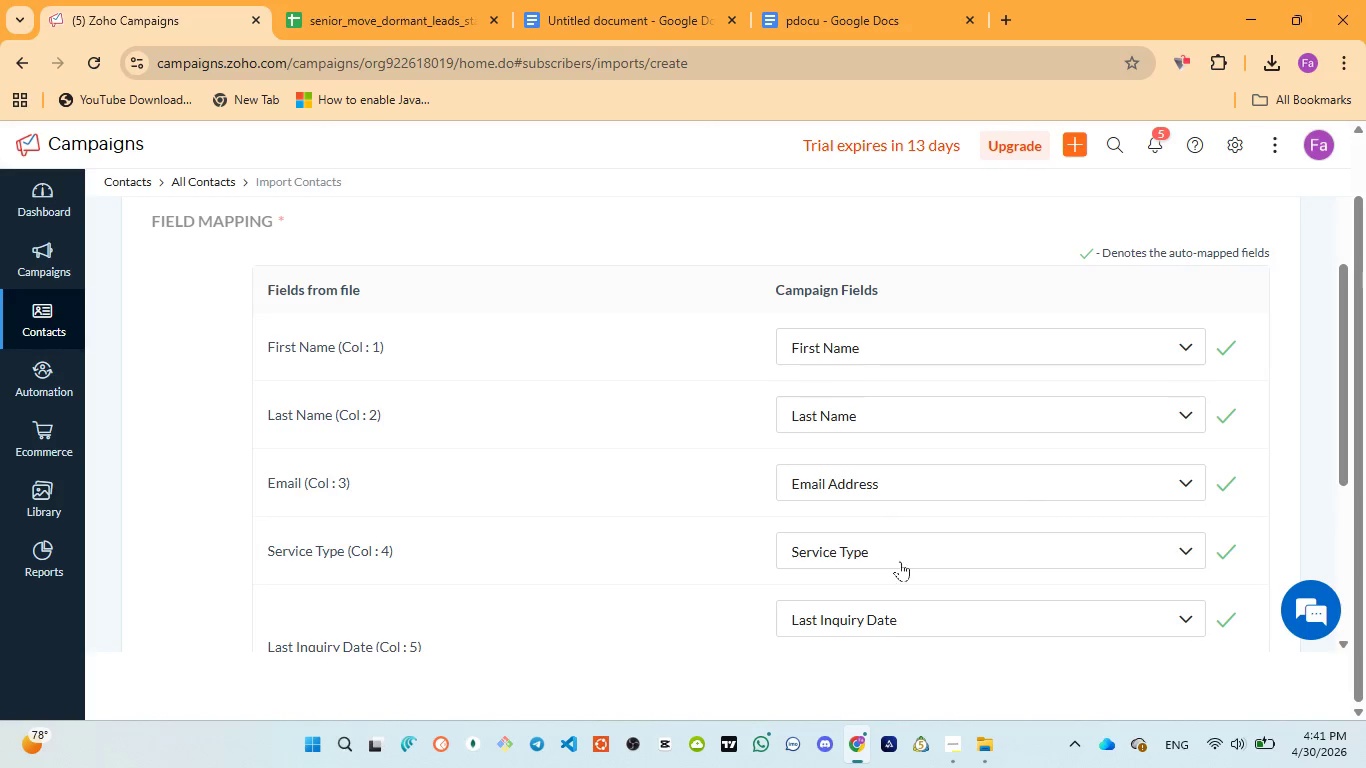 
scroll: coordinate [912, 563], scroll_direction: down, amount: 1.0
 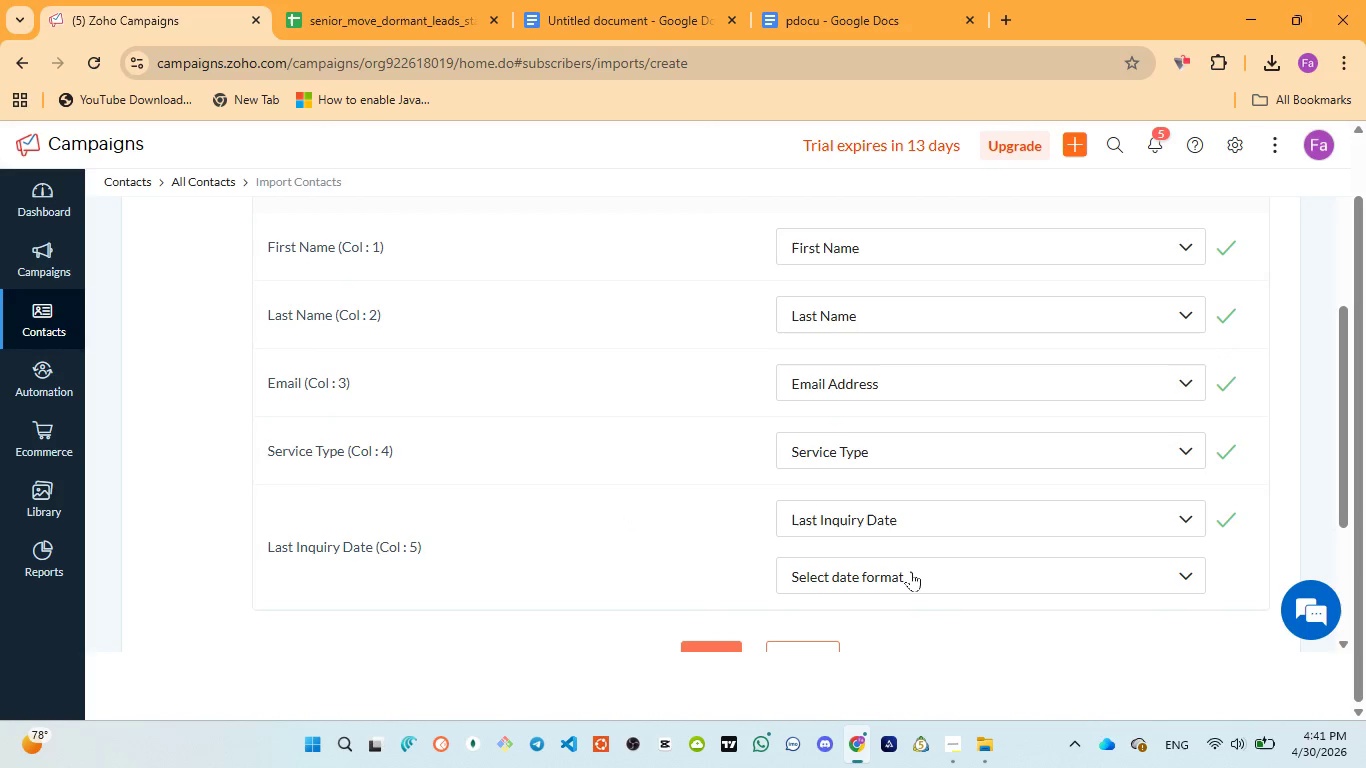 
left_click([913, 577])
 